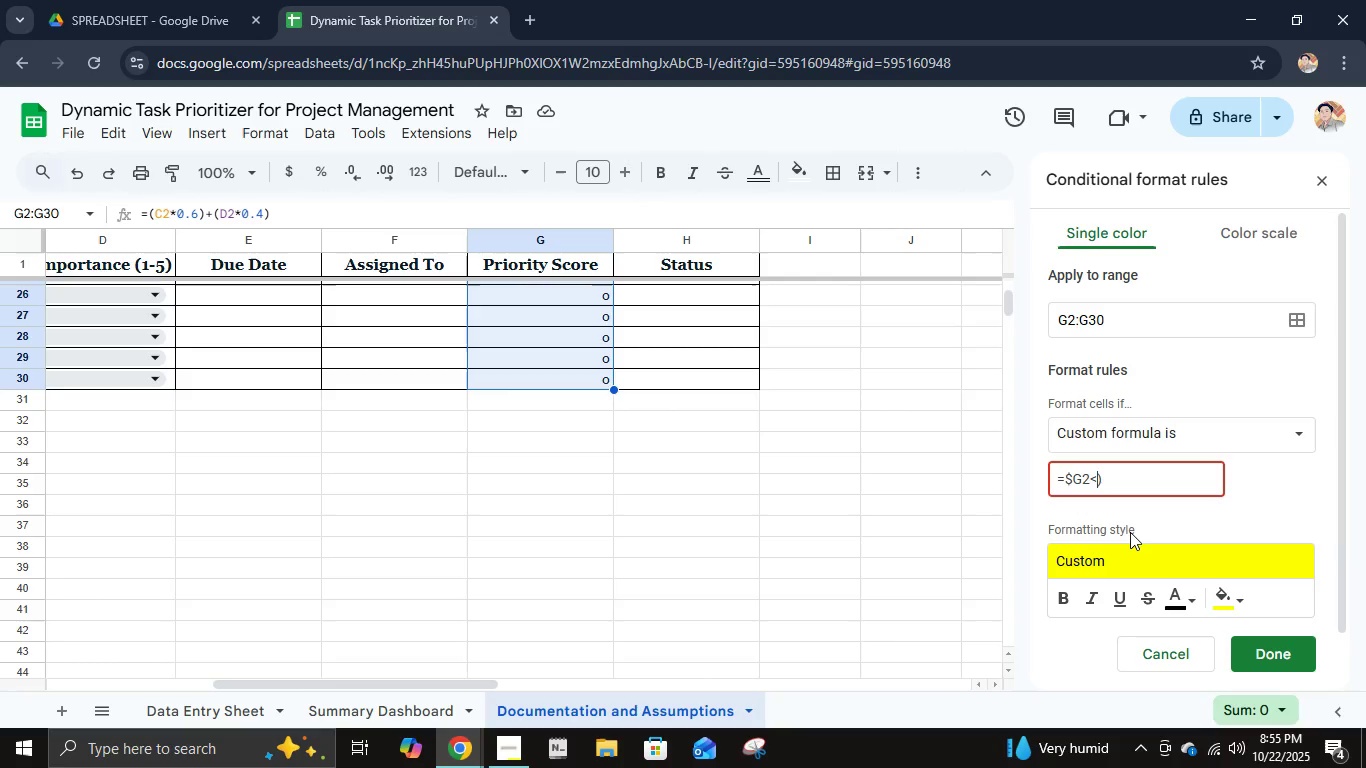 
key(2)
 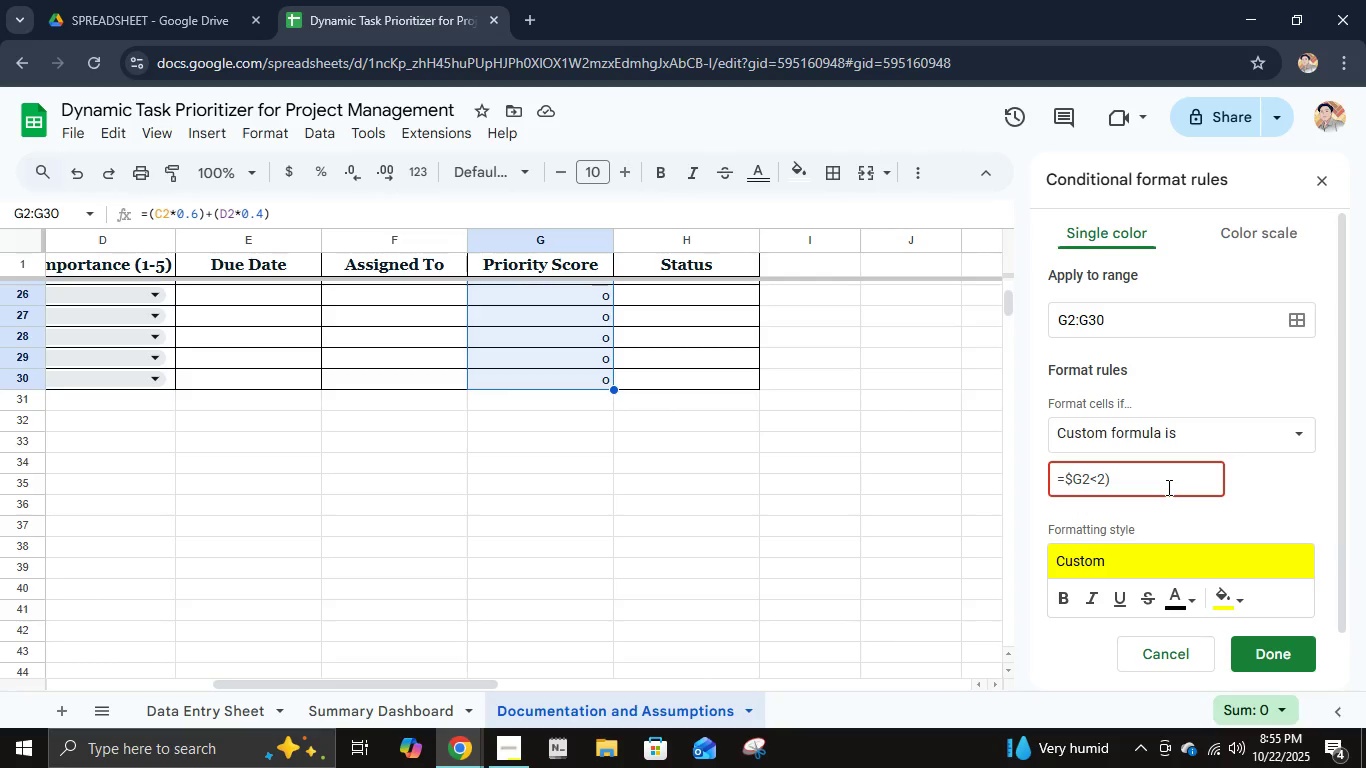 
wait(6.49)
 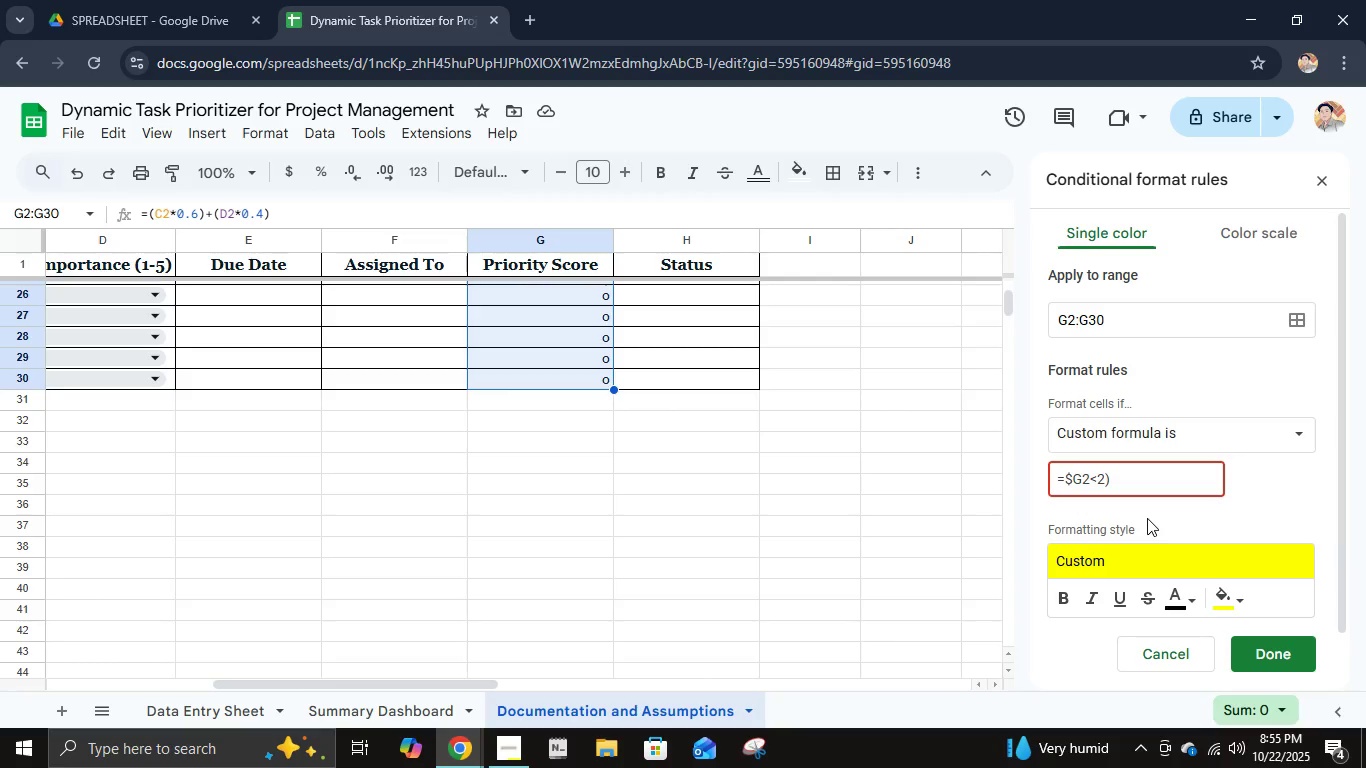 
left_click([1158, 478])
 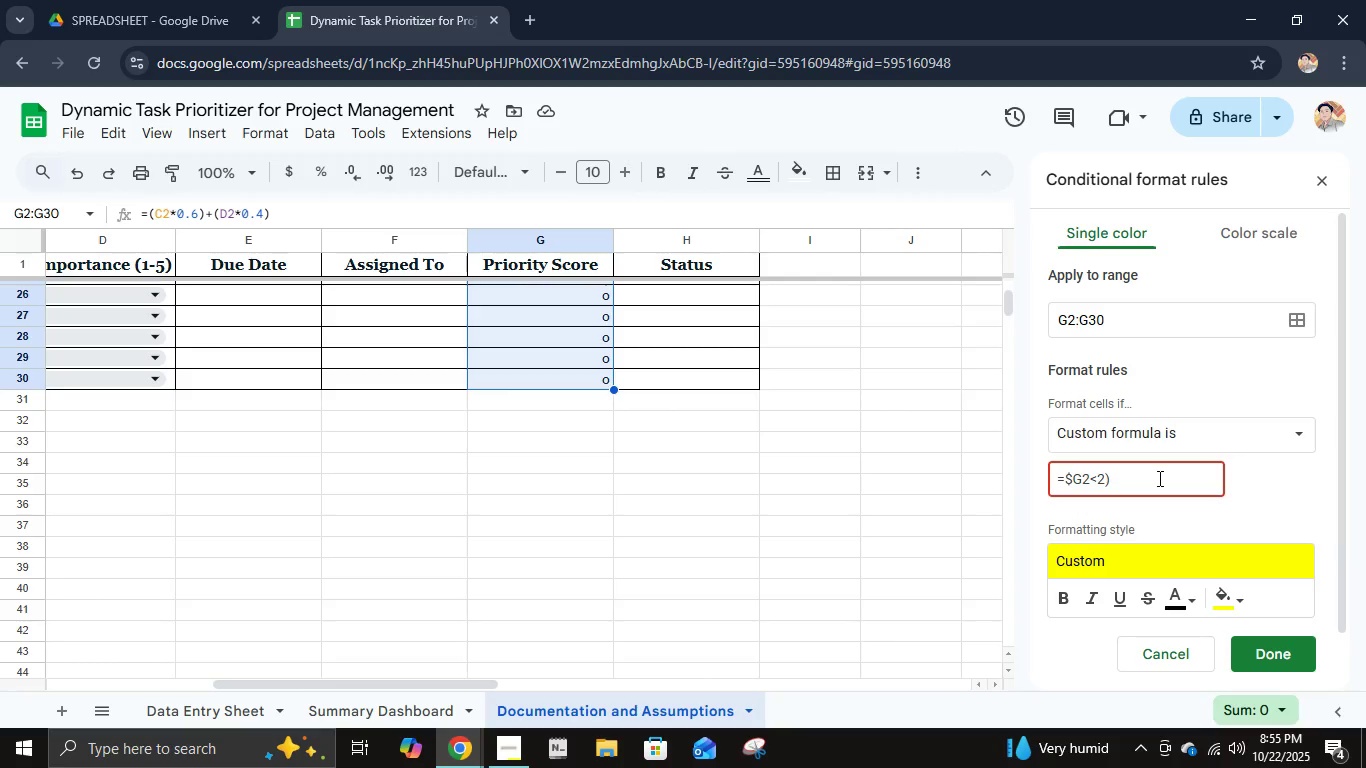 
key(Backspace)
 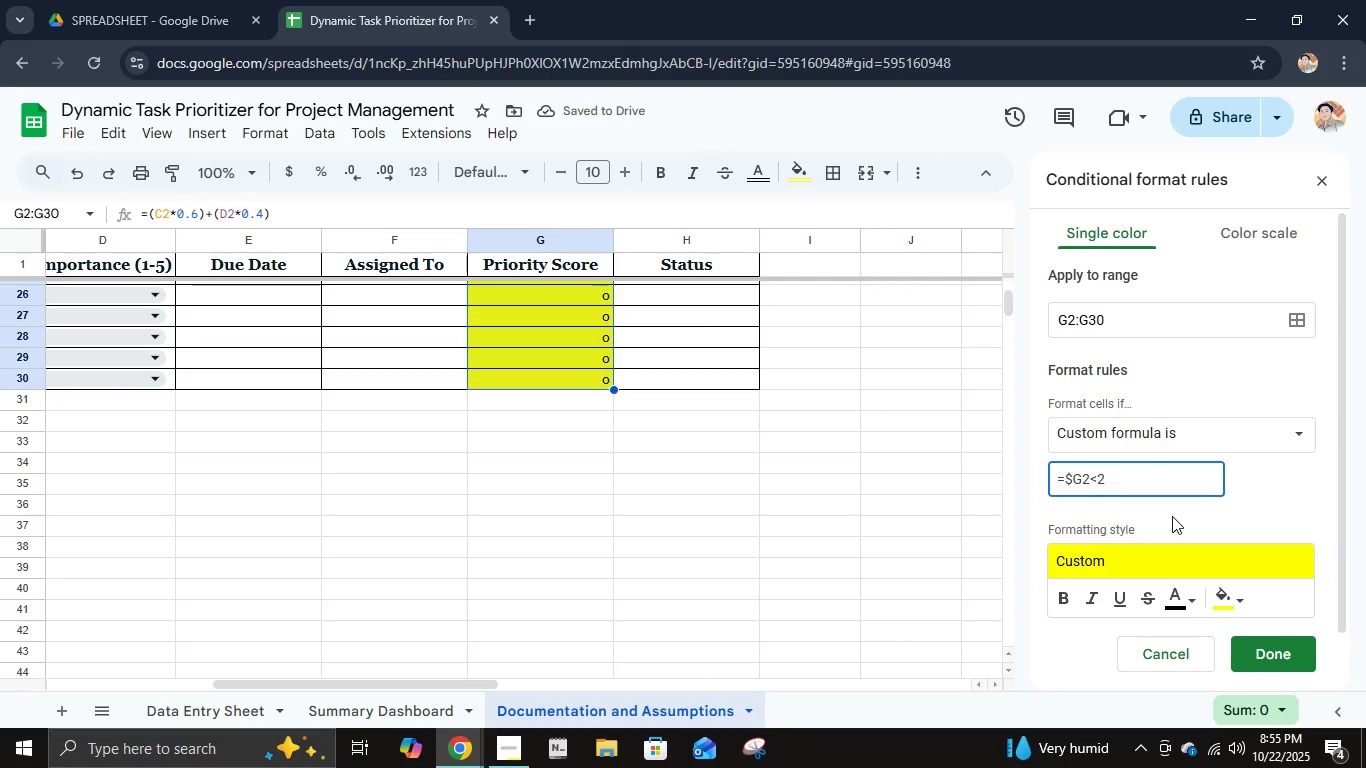 
wait(5.23)
 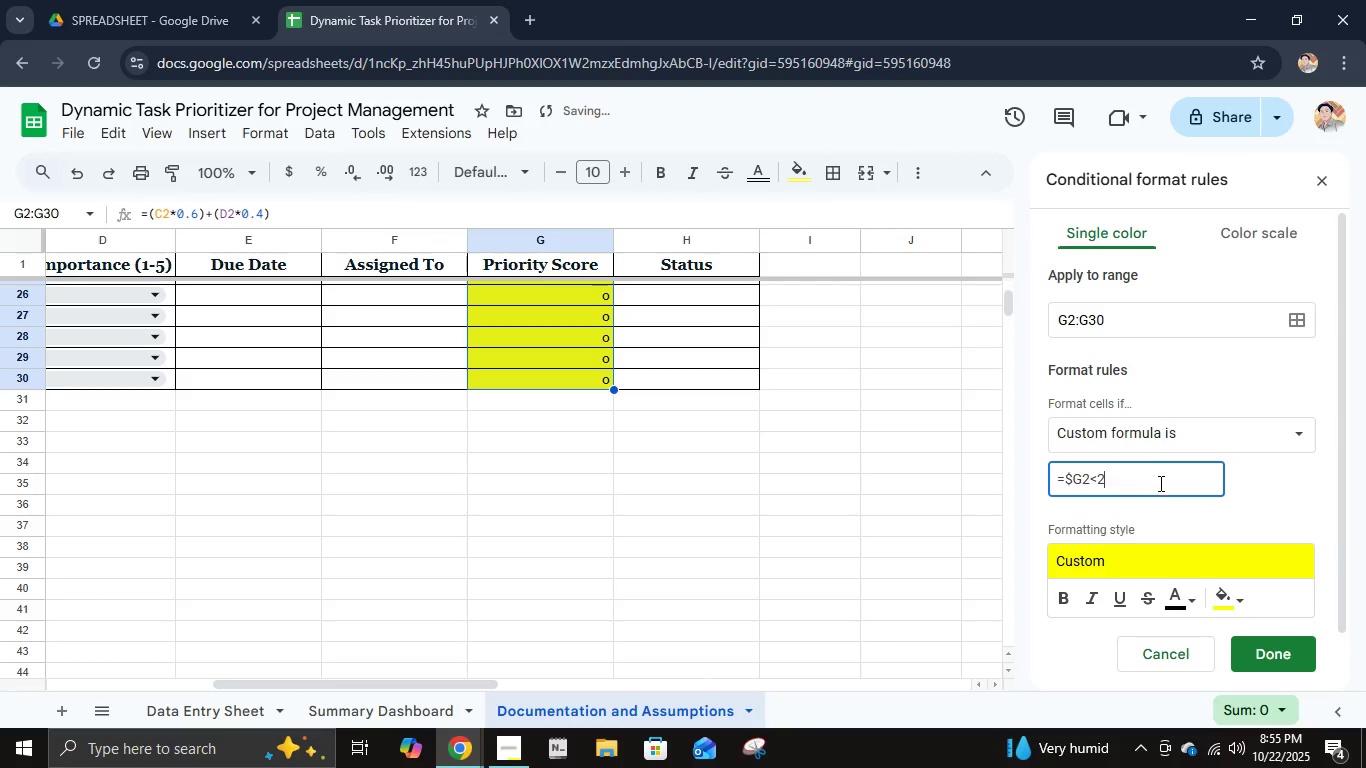 
left_click([1209, 504])
 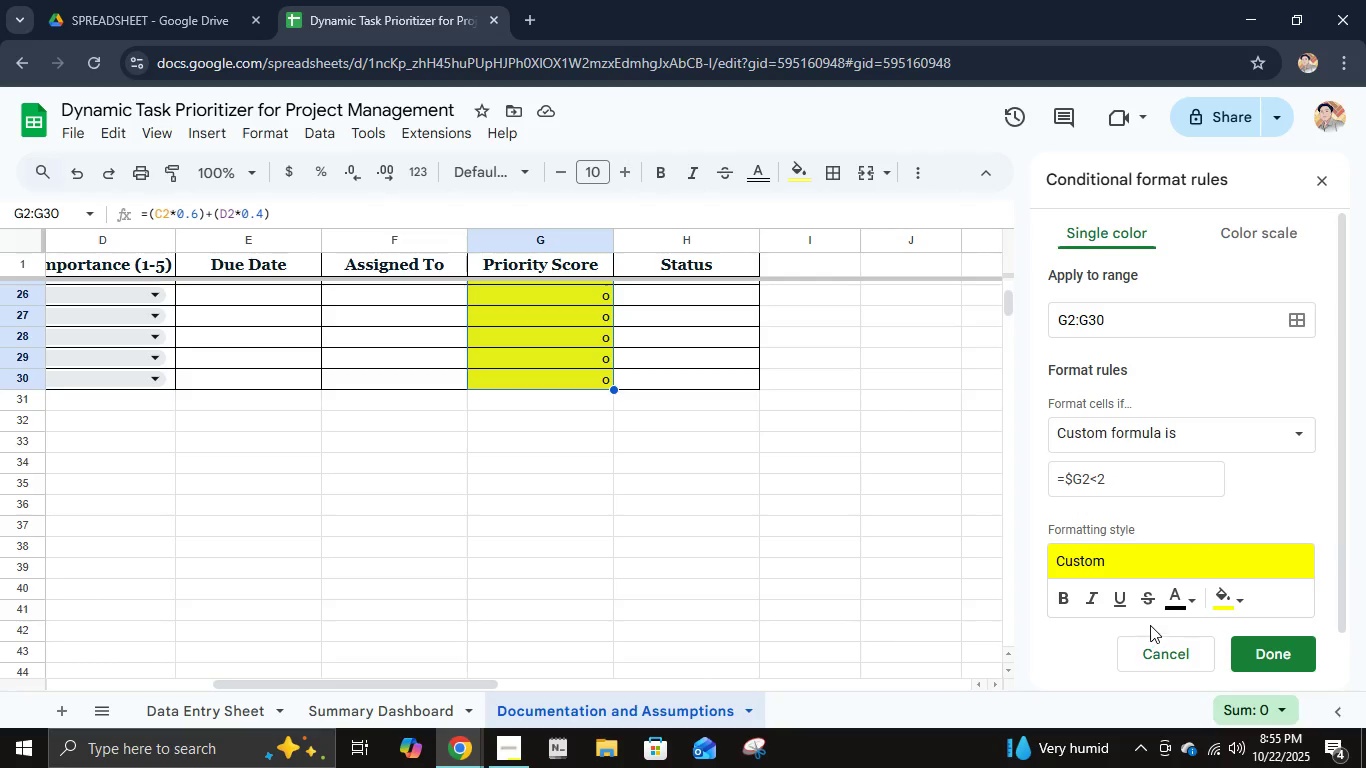 
mouse_move([1184, 598])
 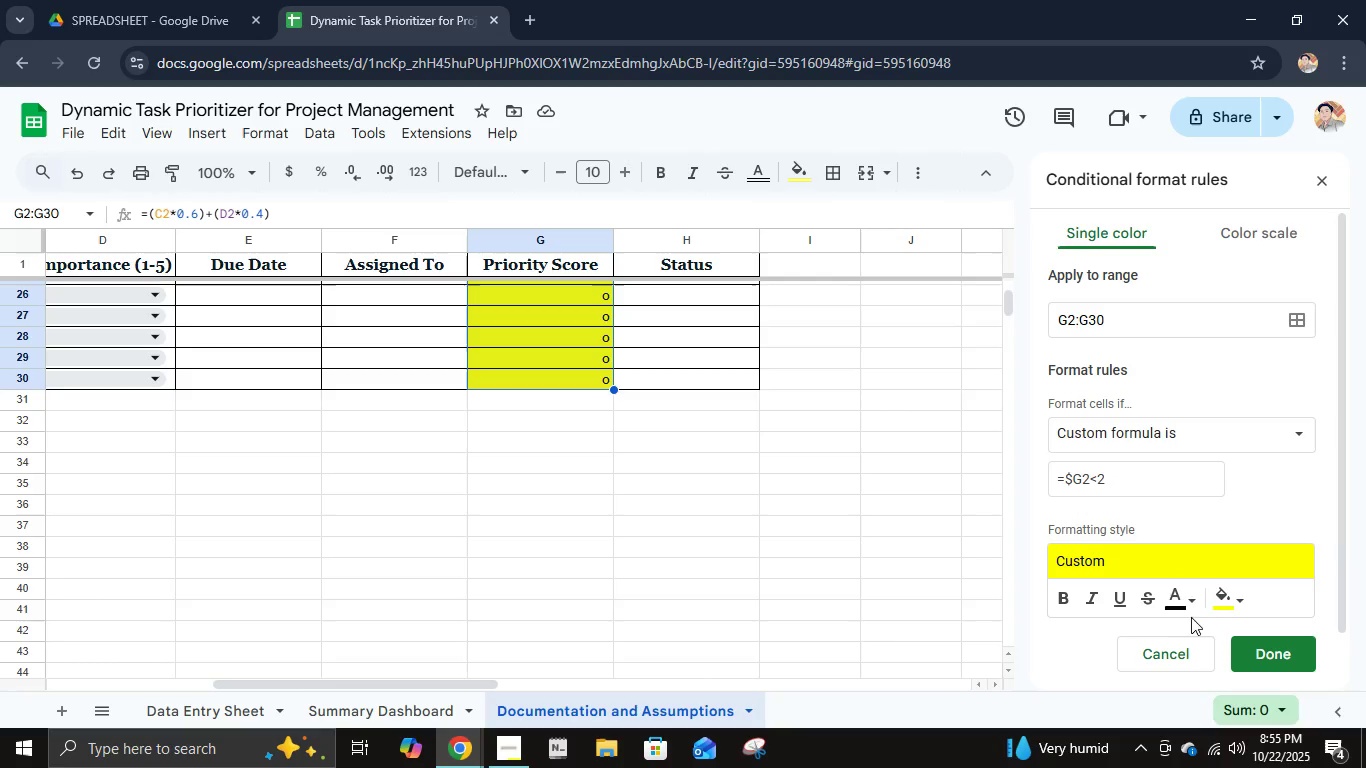 
left_click([1181, 597])
 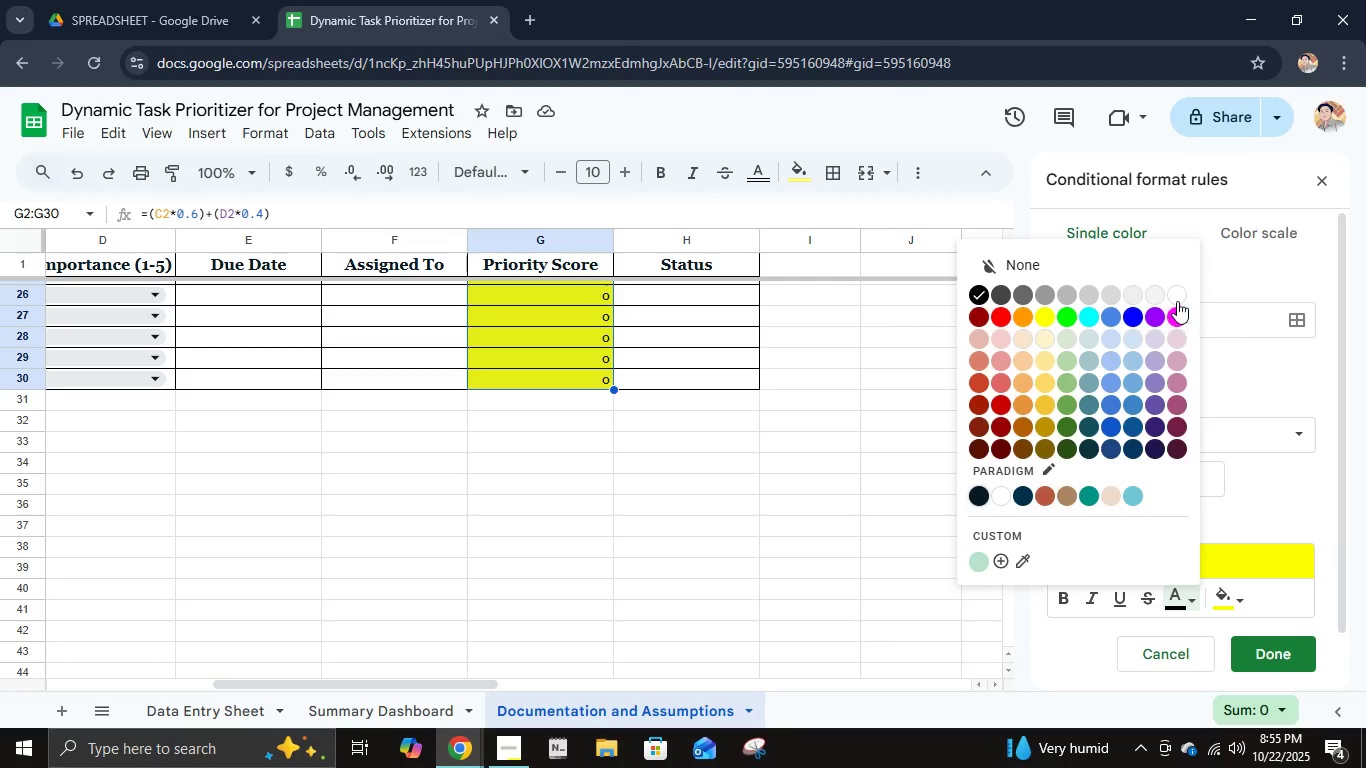 
left_click([1177, 295])
 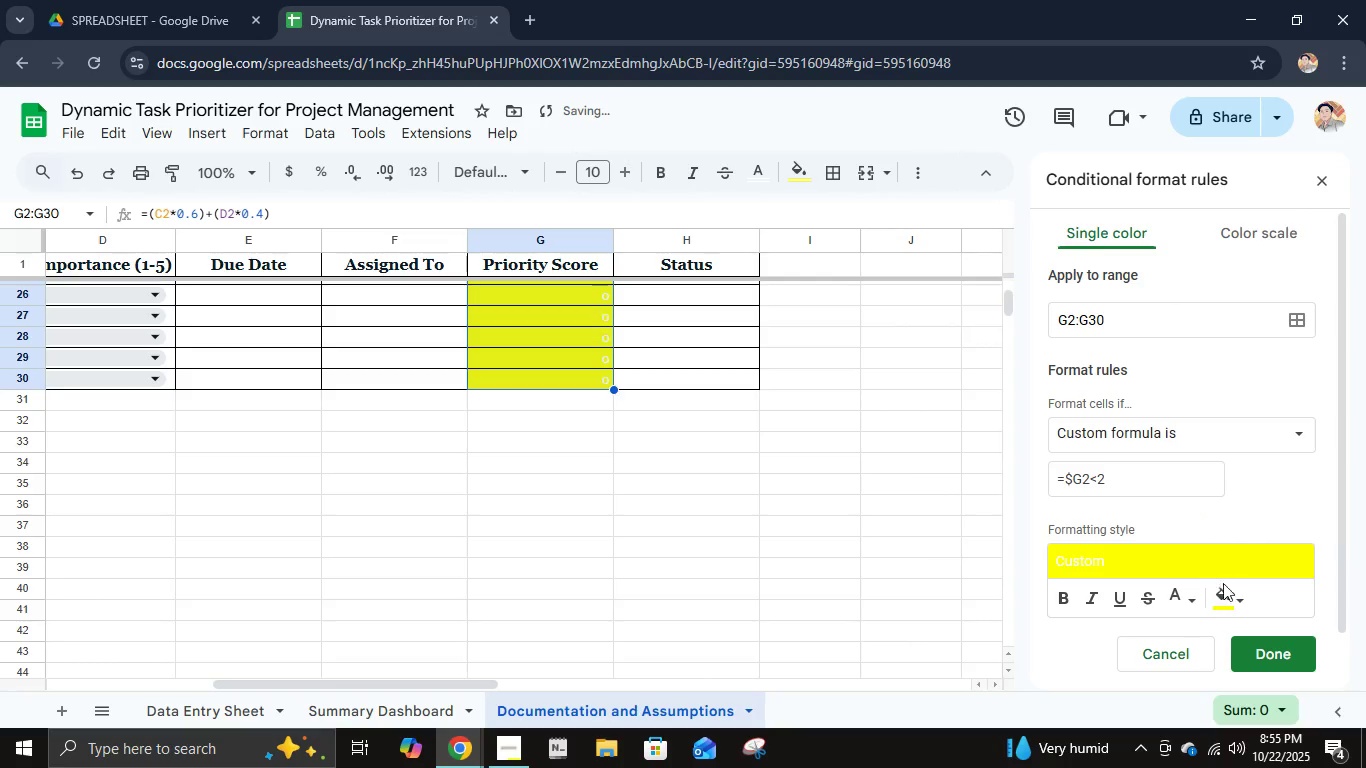 
left_click([1223, 595])
 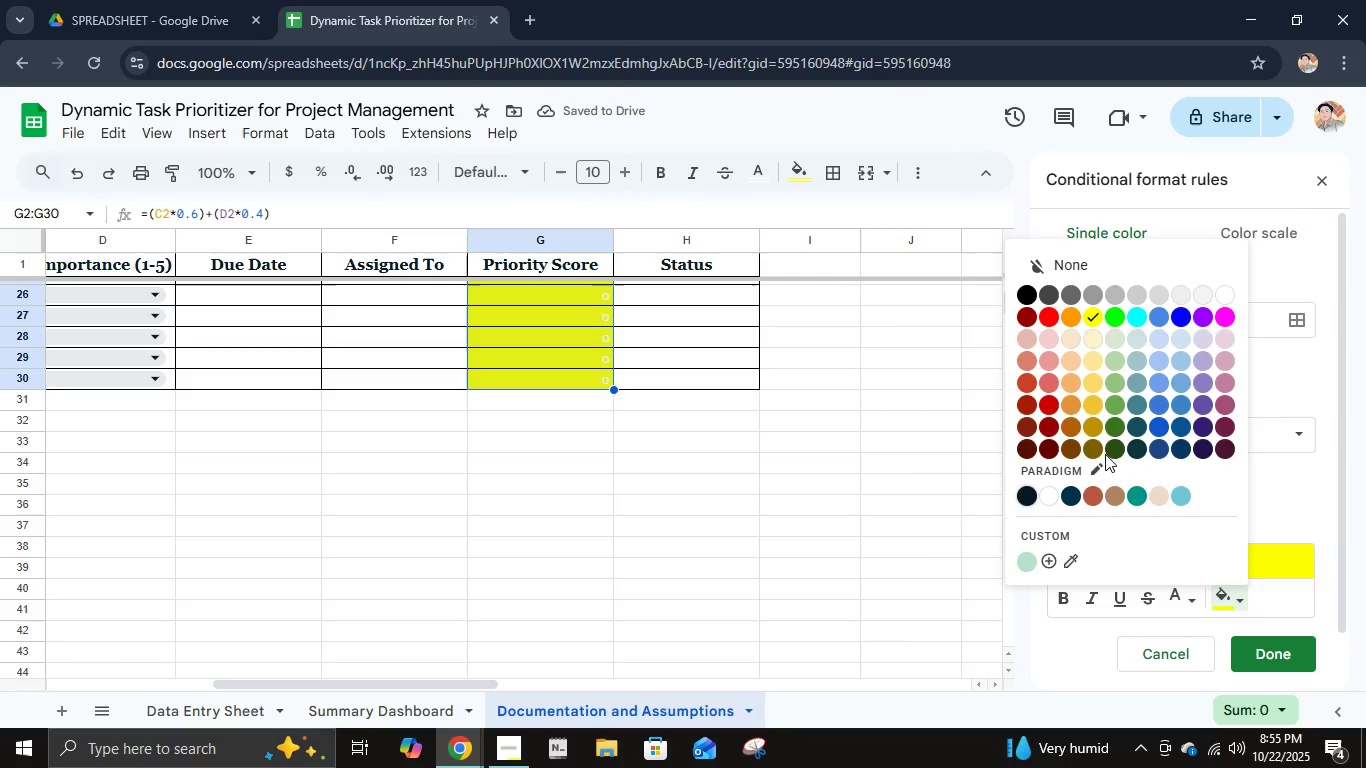 
left_click([1114, 448])
 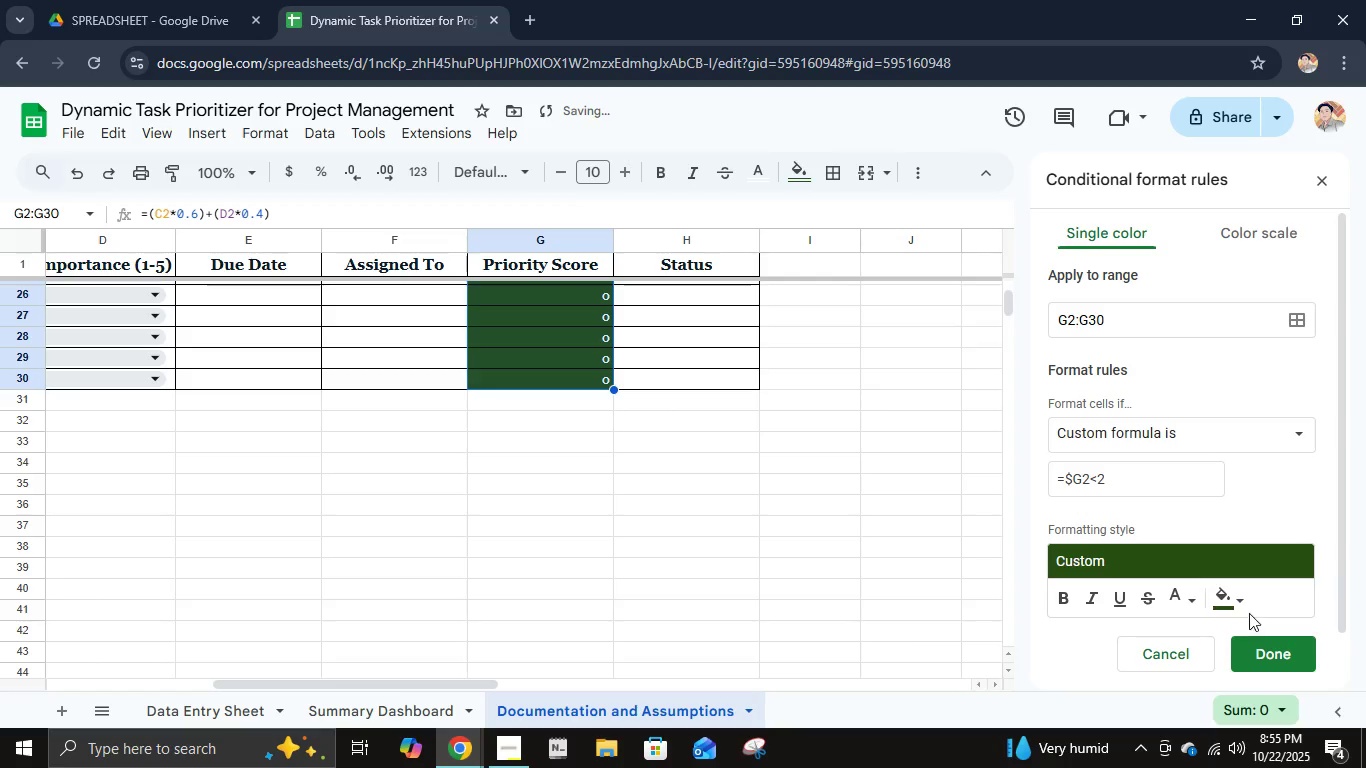 
left_click([1230, 600])
 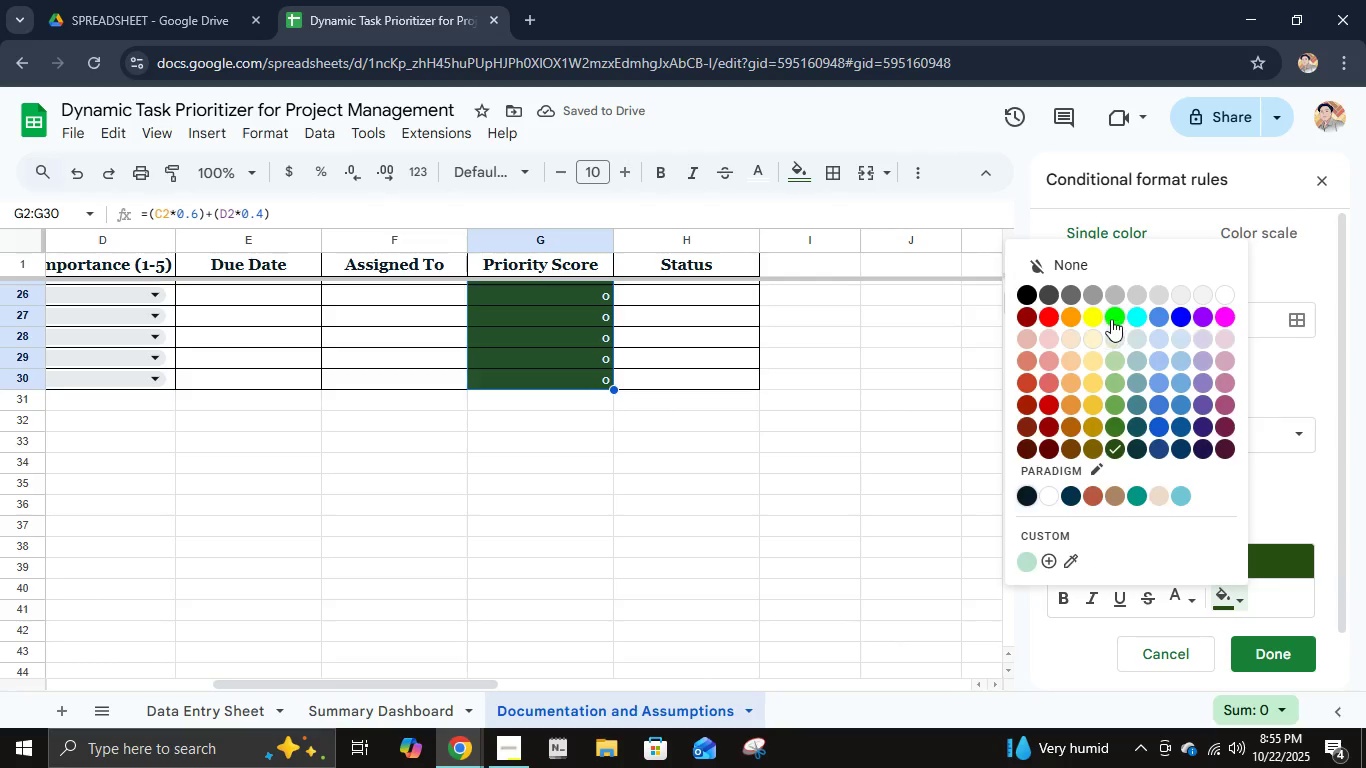 
left_click([1112, 318])
 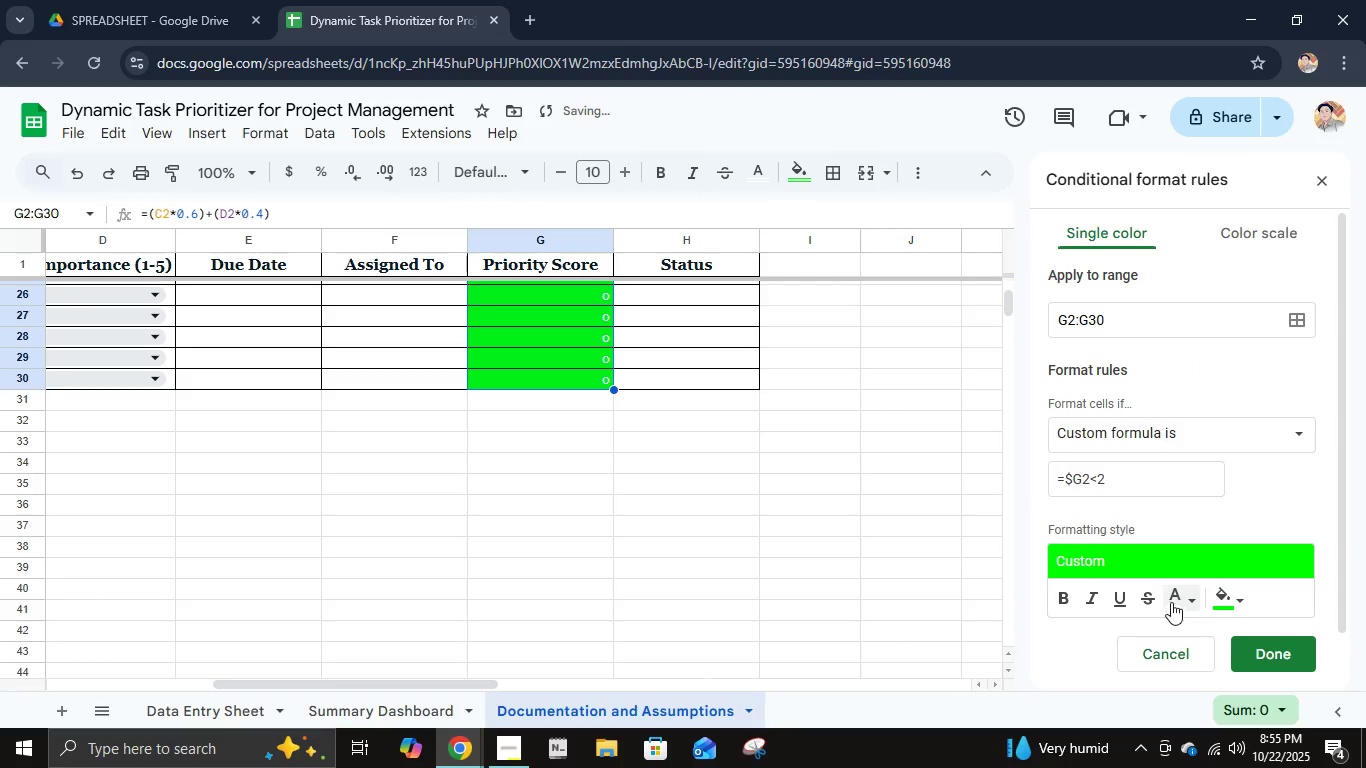 
left_click([1179, 609])
 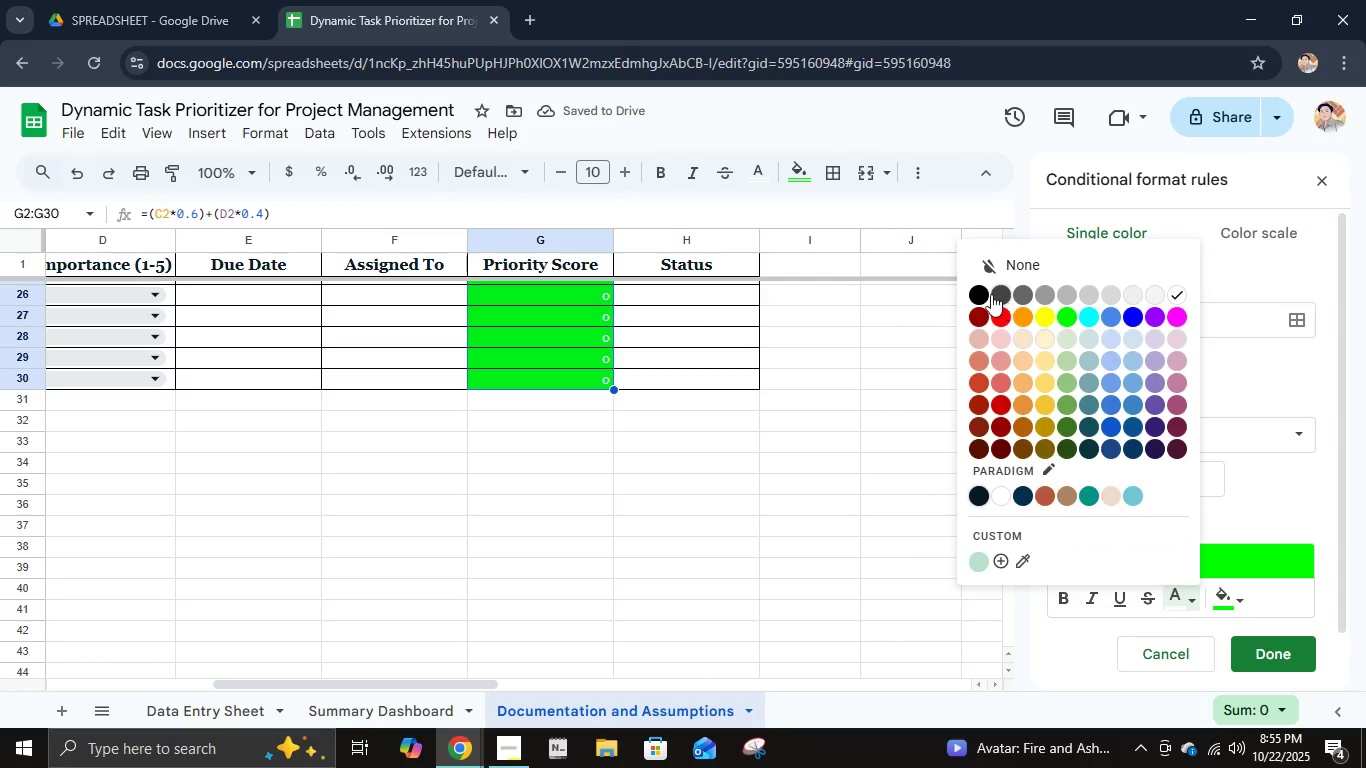 
left_click([997, 294])
 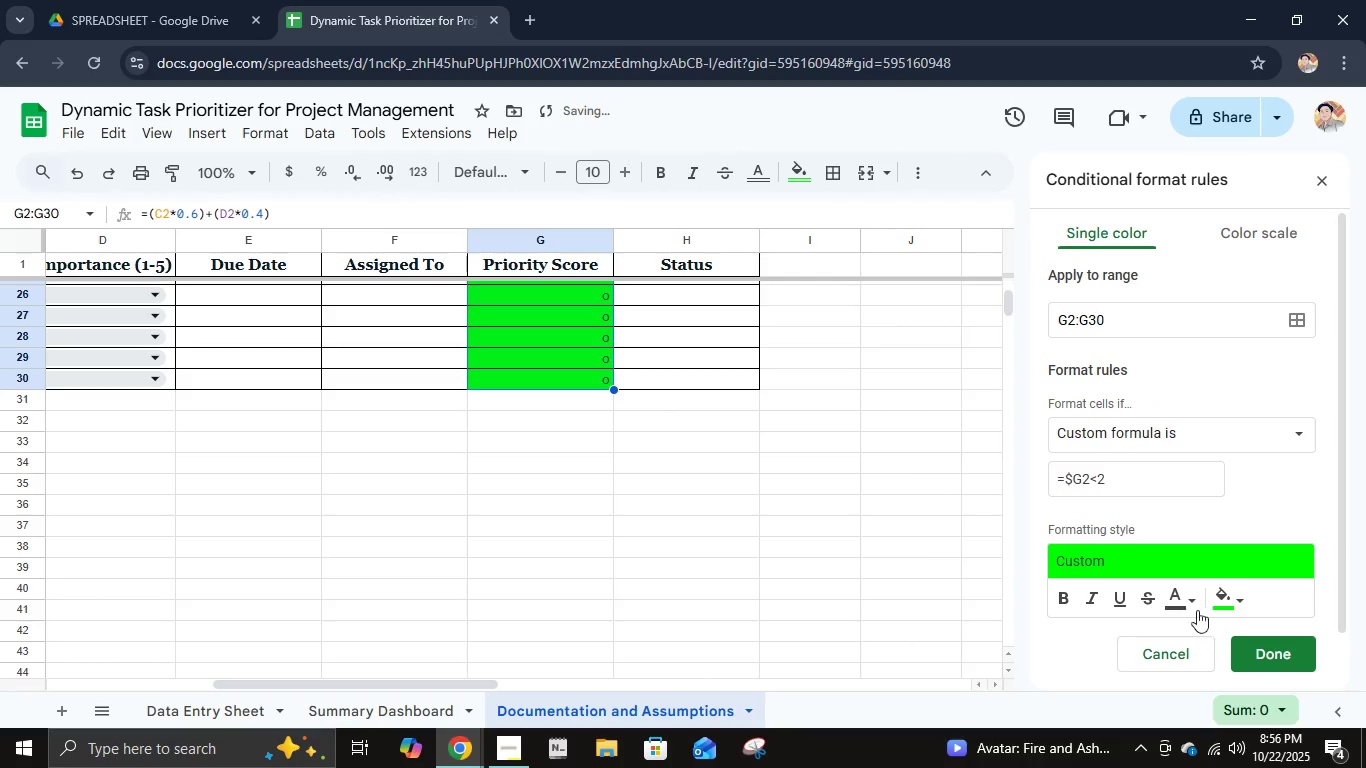 
left_click([1184, 588])
 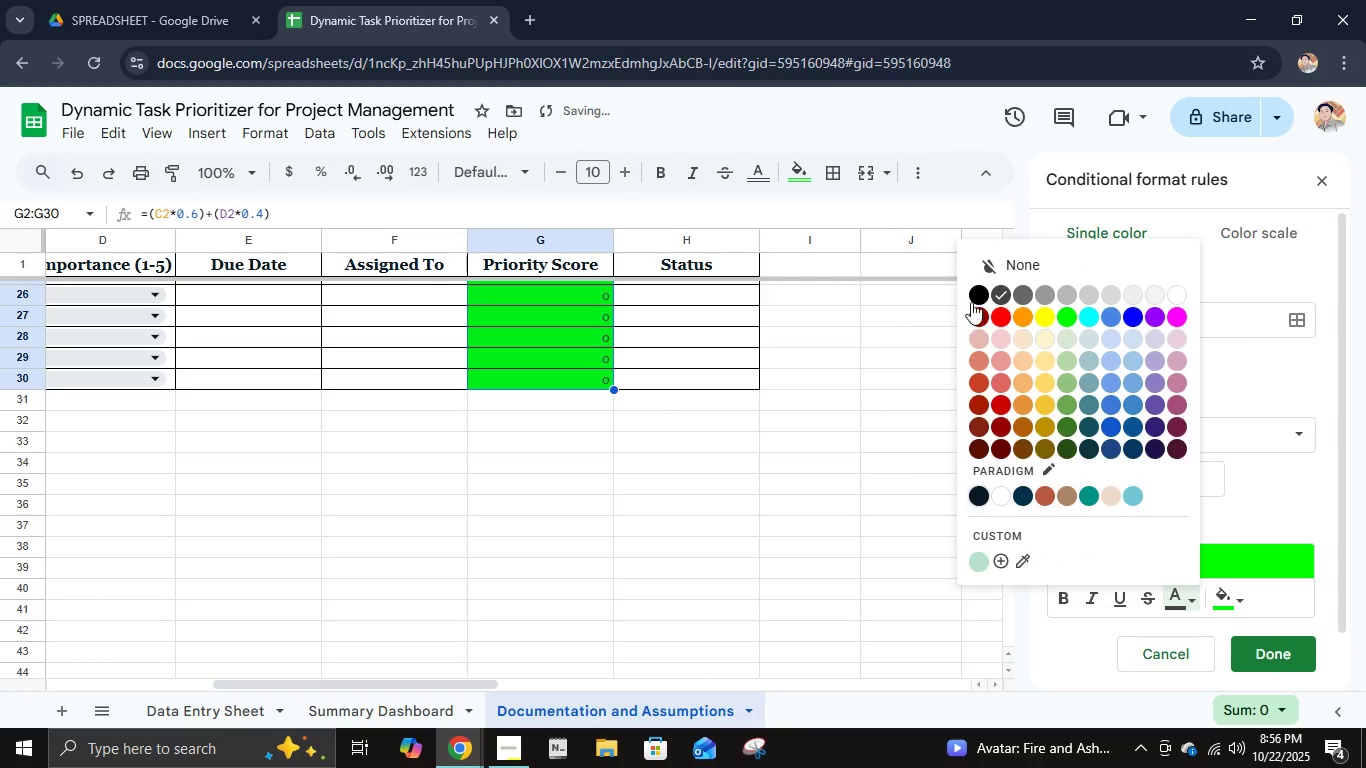 
left_click([981, 289])
 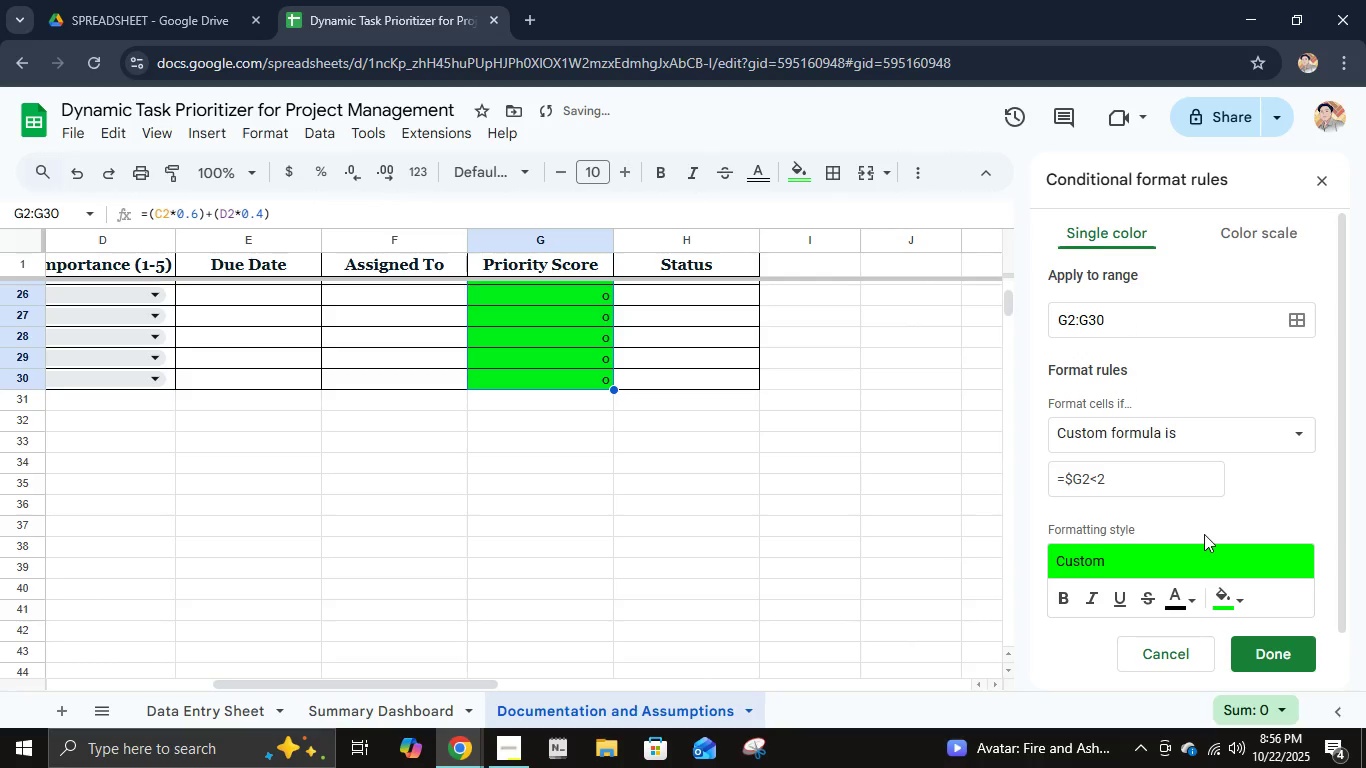 
left_click([1204, 534])
 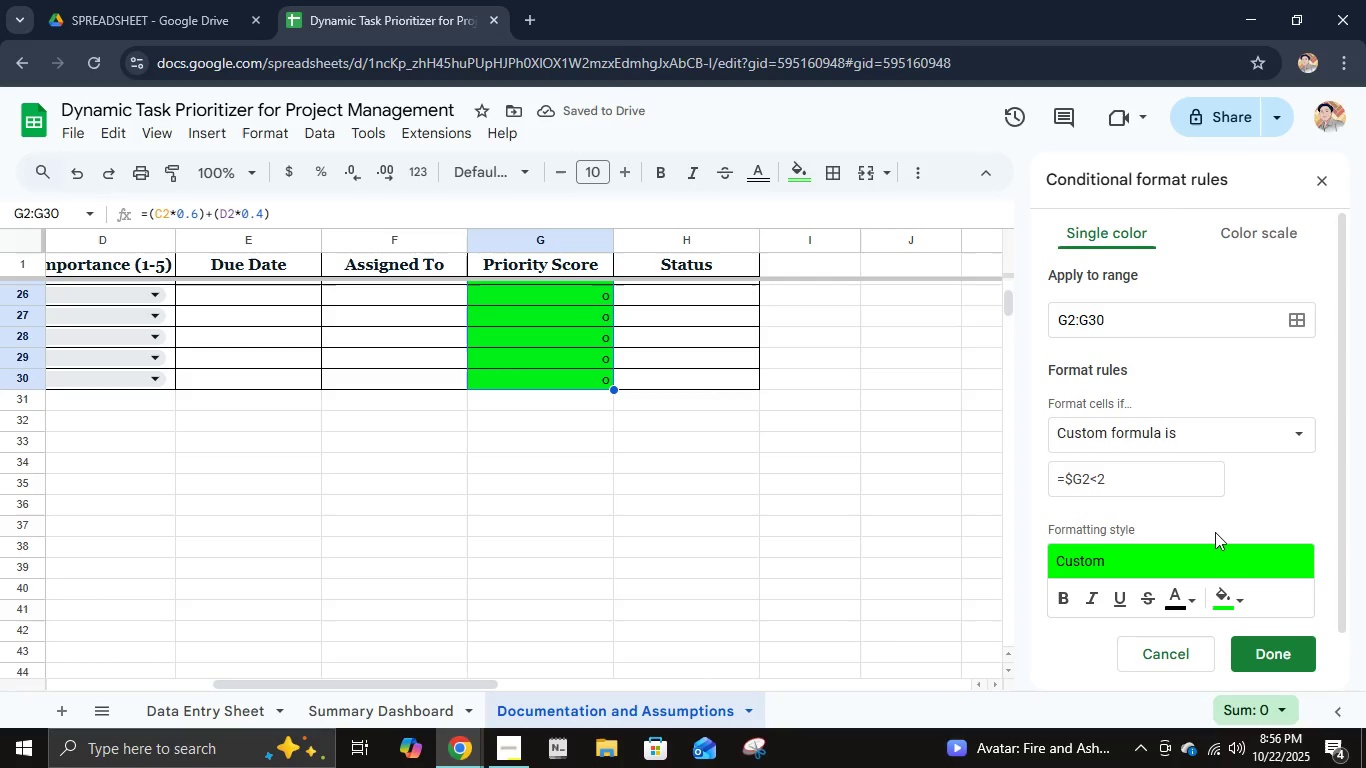 
scroll: coordinate [1229, 530], scroll_direction: down, amount: 2.0
 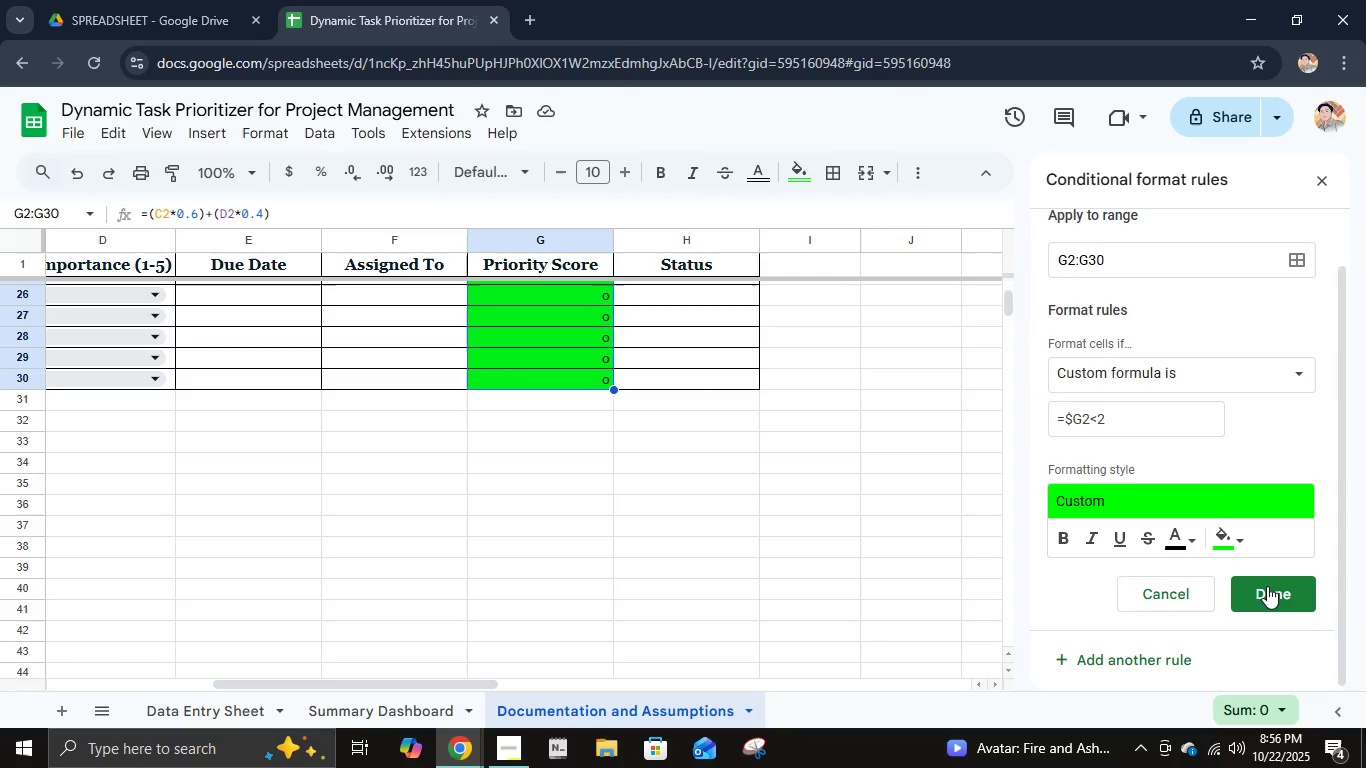 
left_click([1267, 598])
 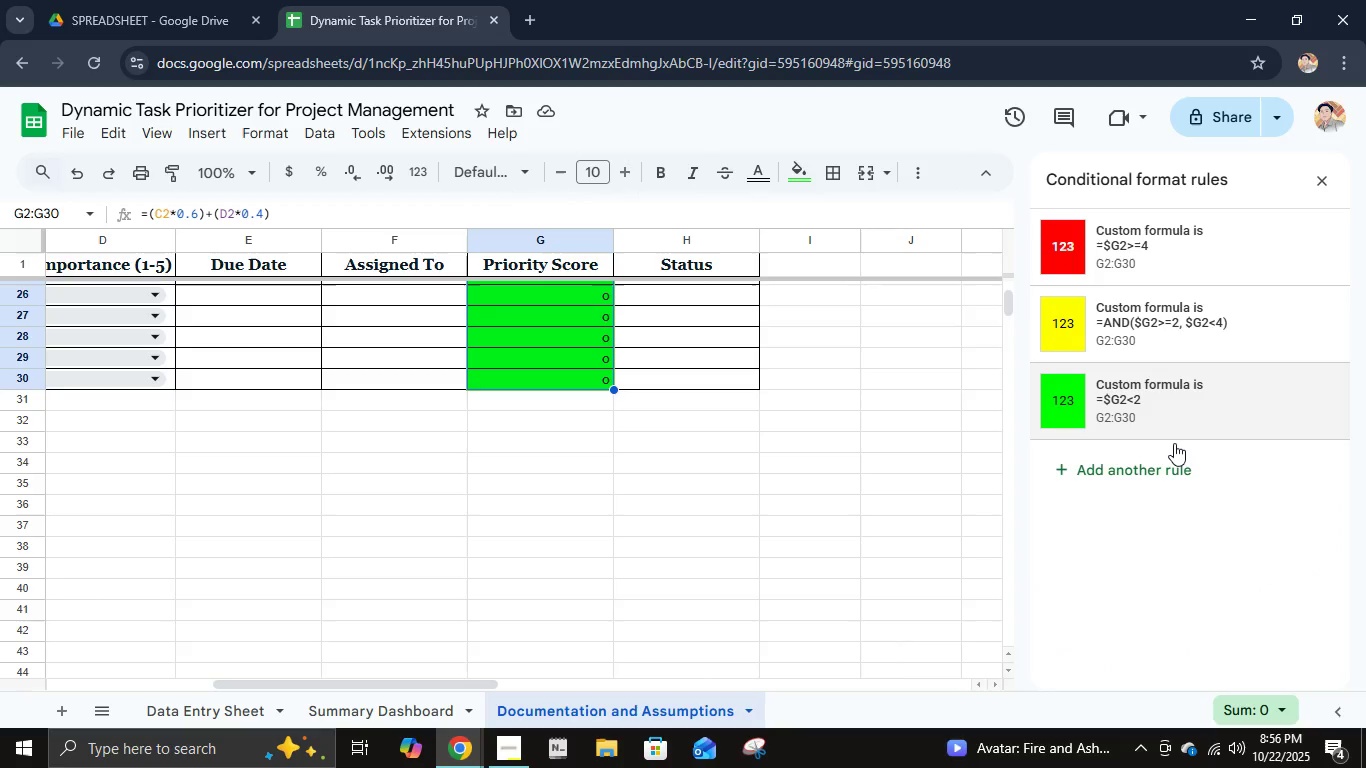 
wait(10.33)
 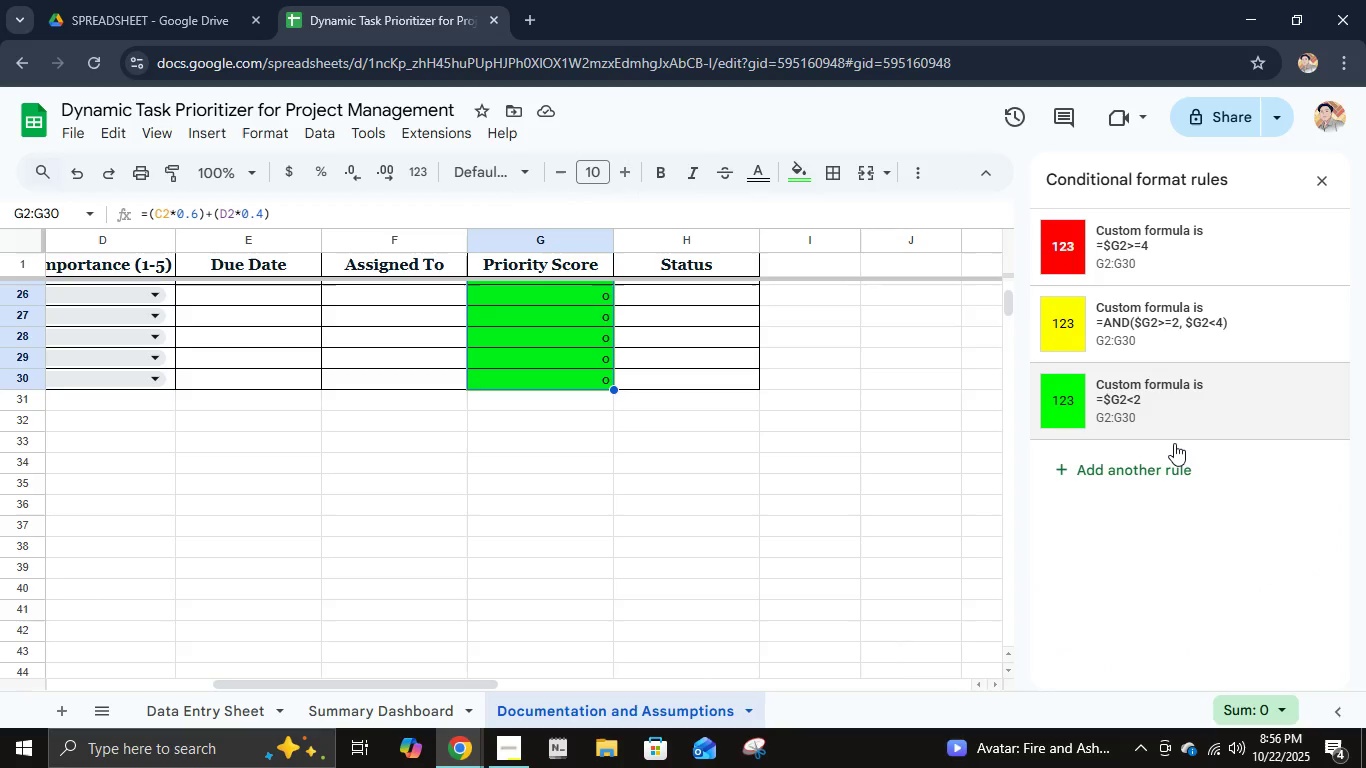 
mouse_move([1124, 456])
 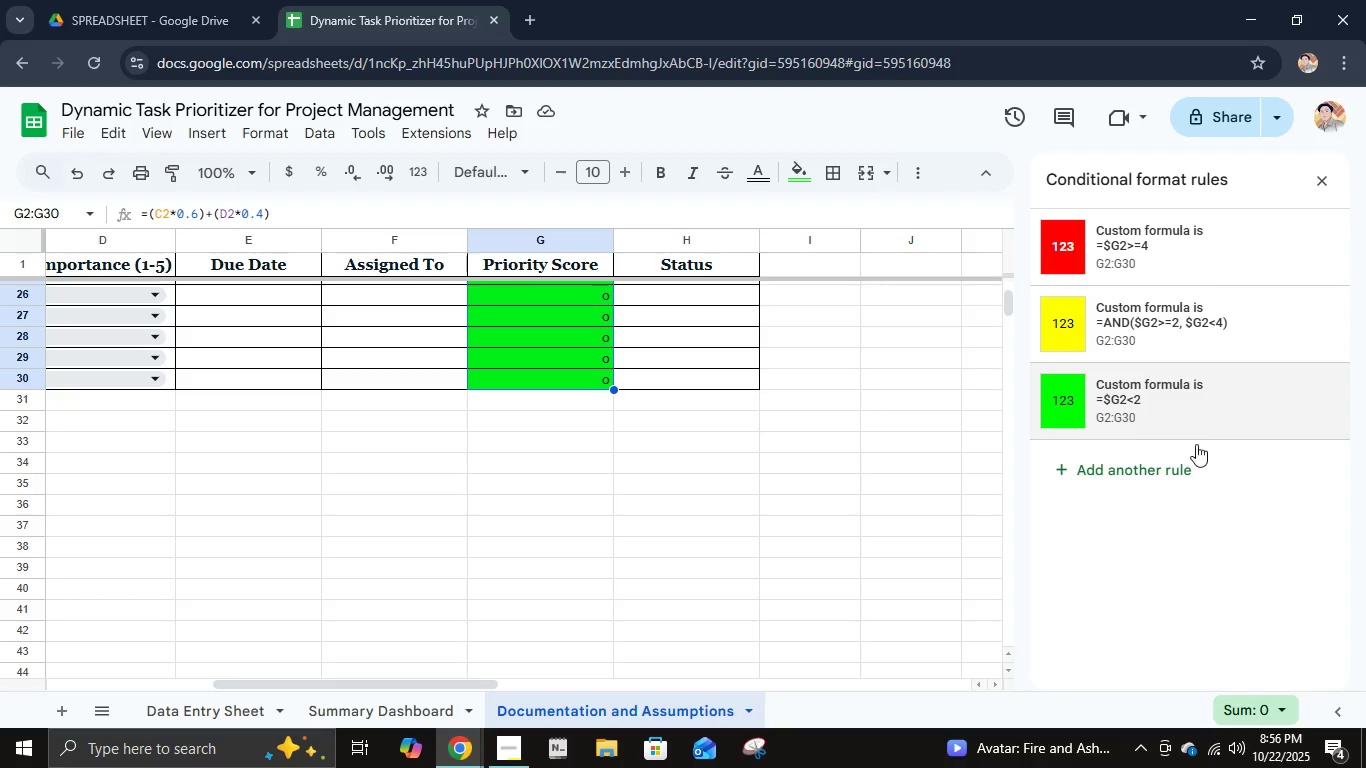 
mouse_move([1135, 457])
 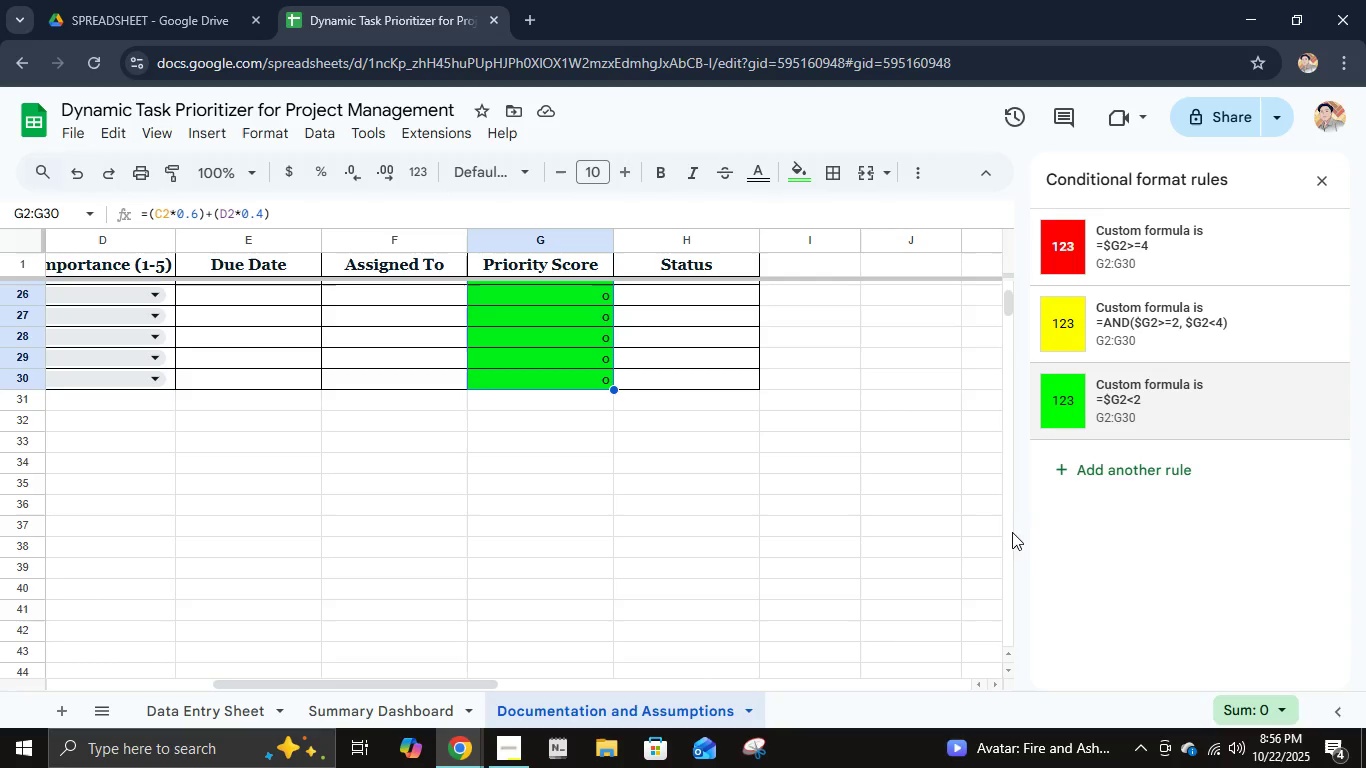 
scroll: coordinate [578, 408], scroll_direction: up, amount: 10.0
 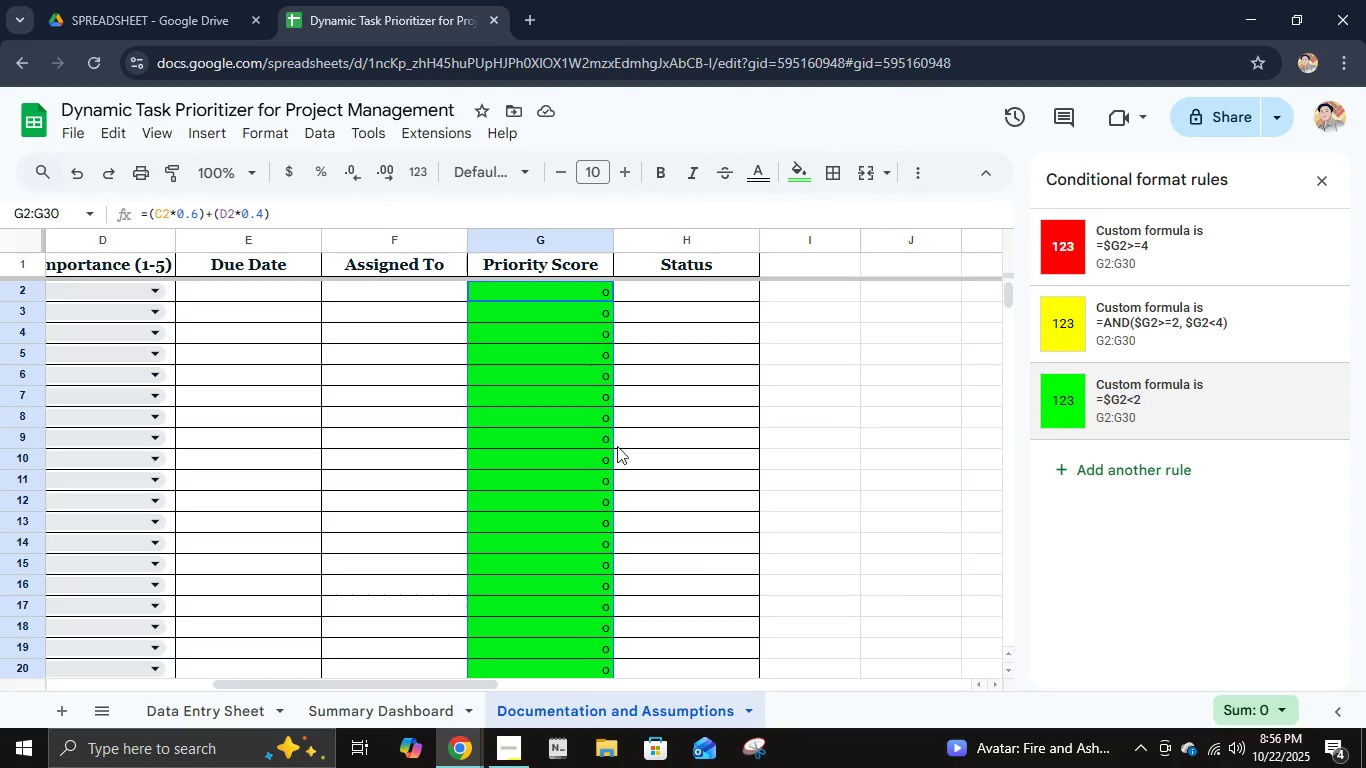 
scroll: coordinate [619, 453], scroll_direction: down, amount: 1.0
 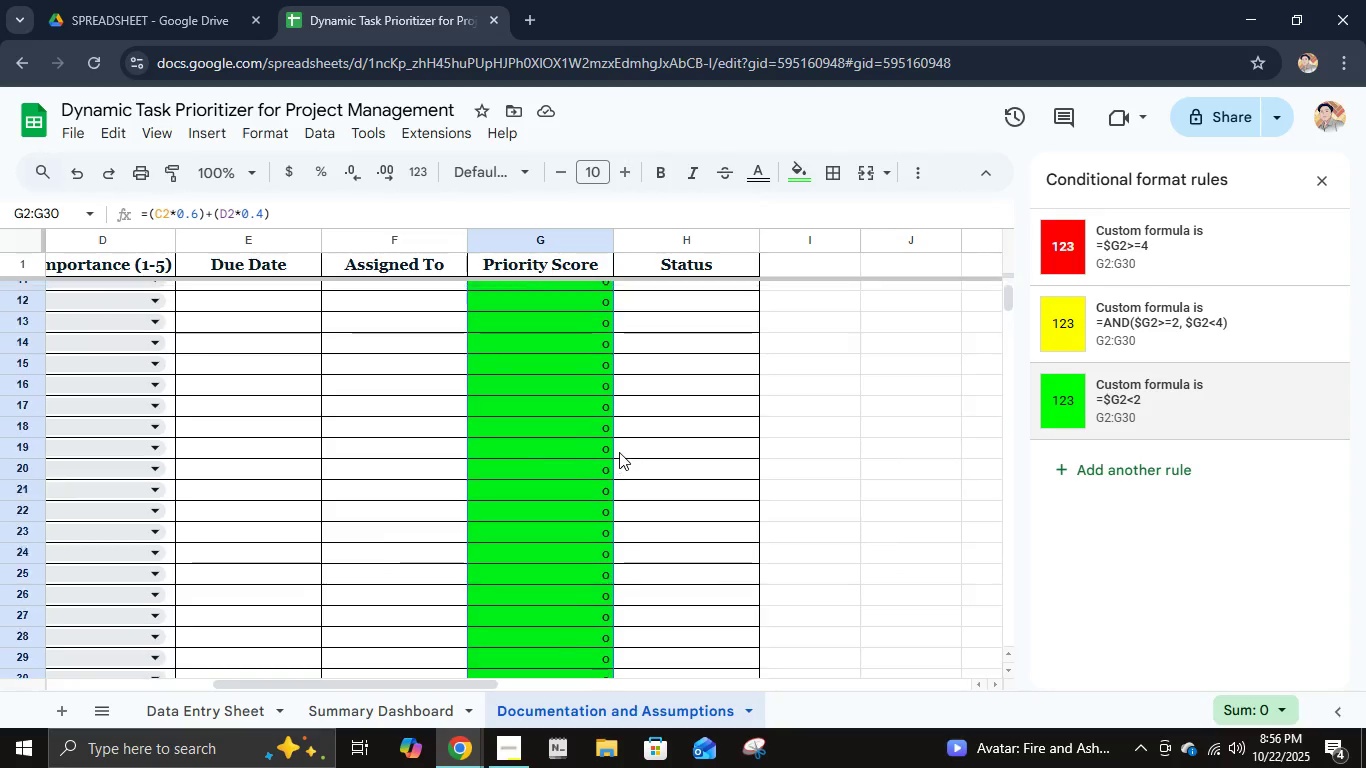 
scroll: coordinate [621, 453], scroll_direction: up, amount: 6.0
 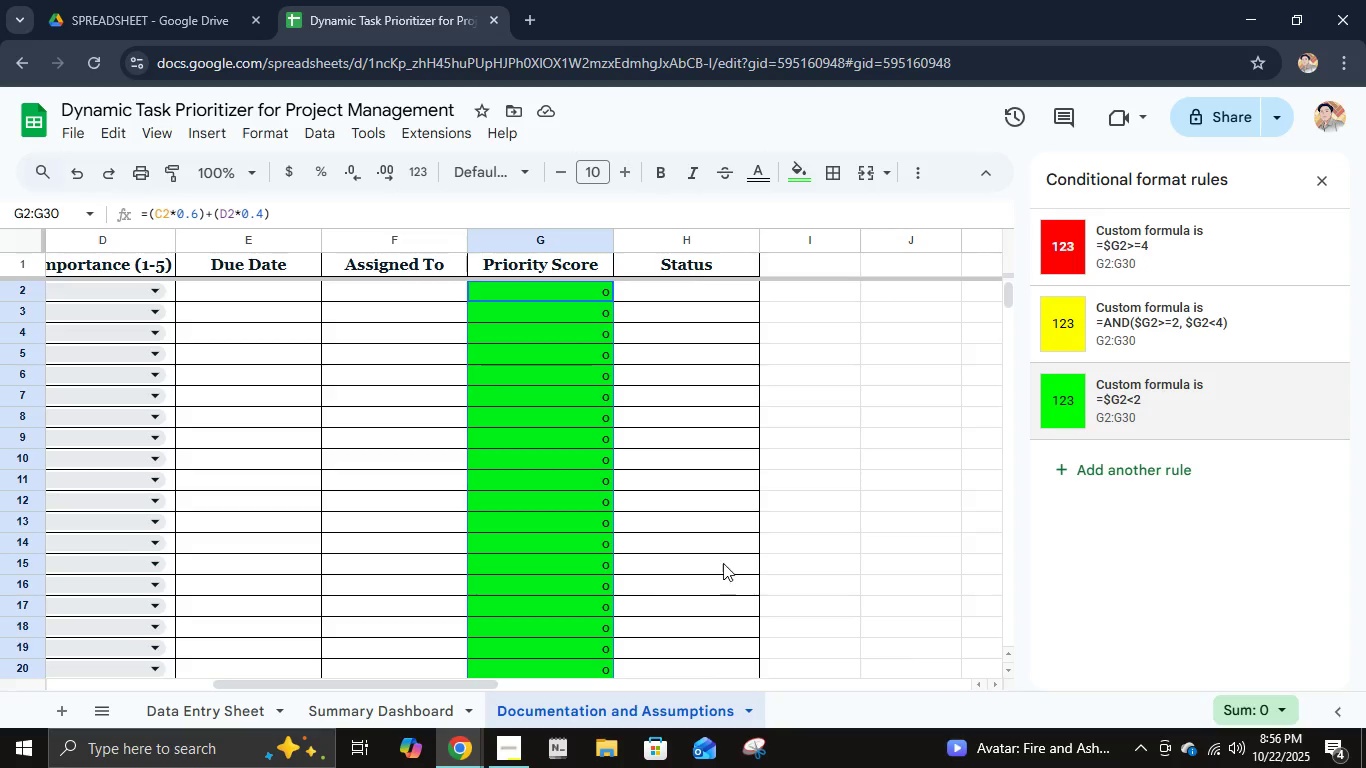 
wait(8.47)
 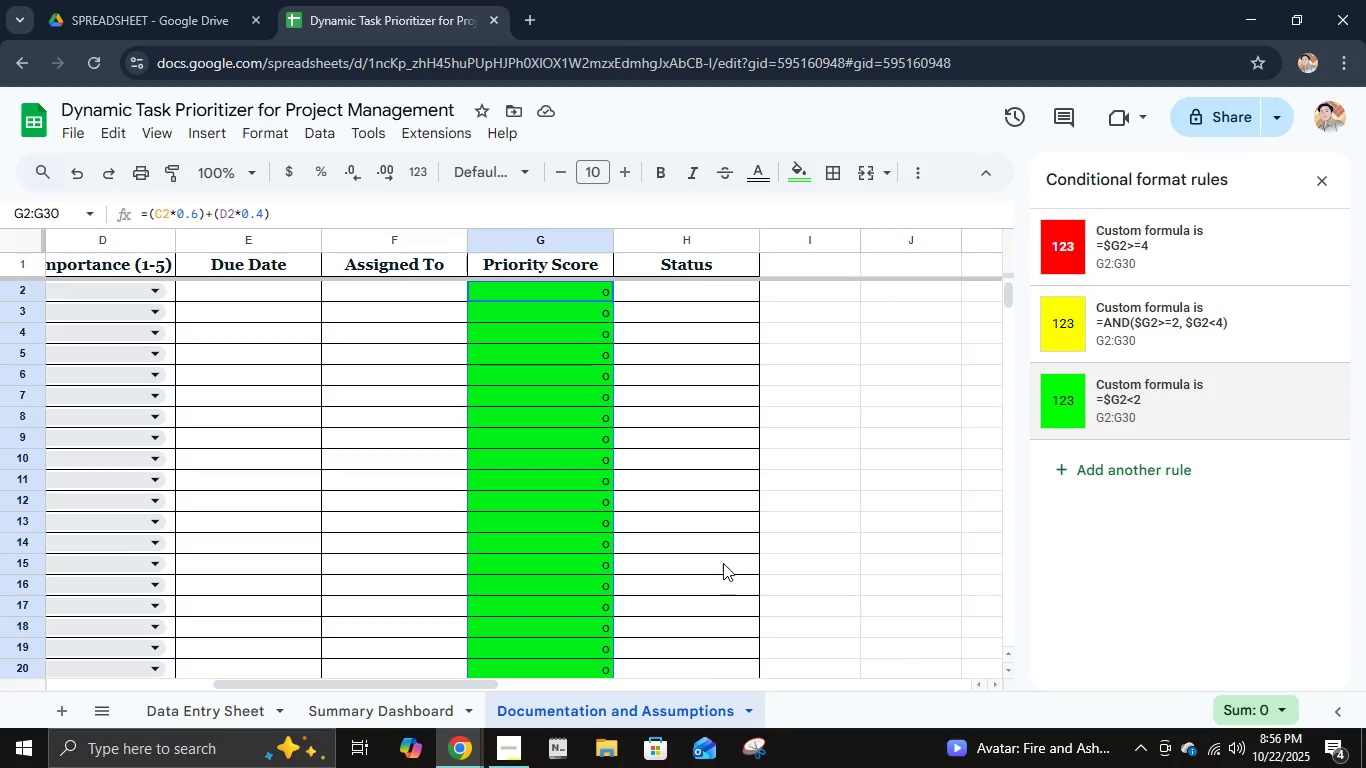 
scroll: coordinate [376, 594], scroll_direction: down, amount: 1.0
 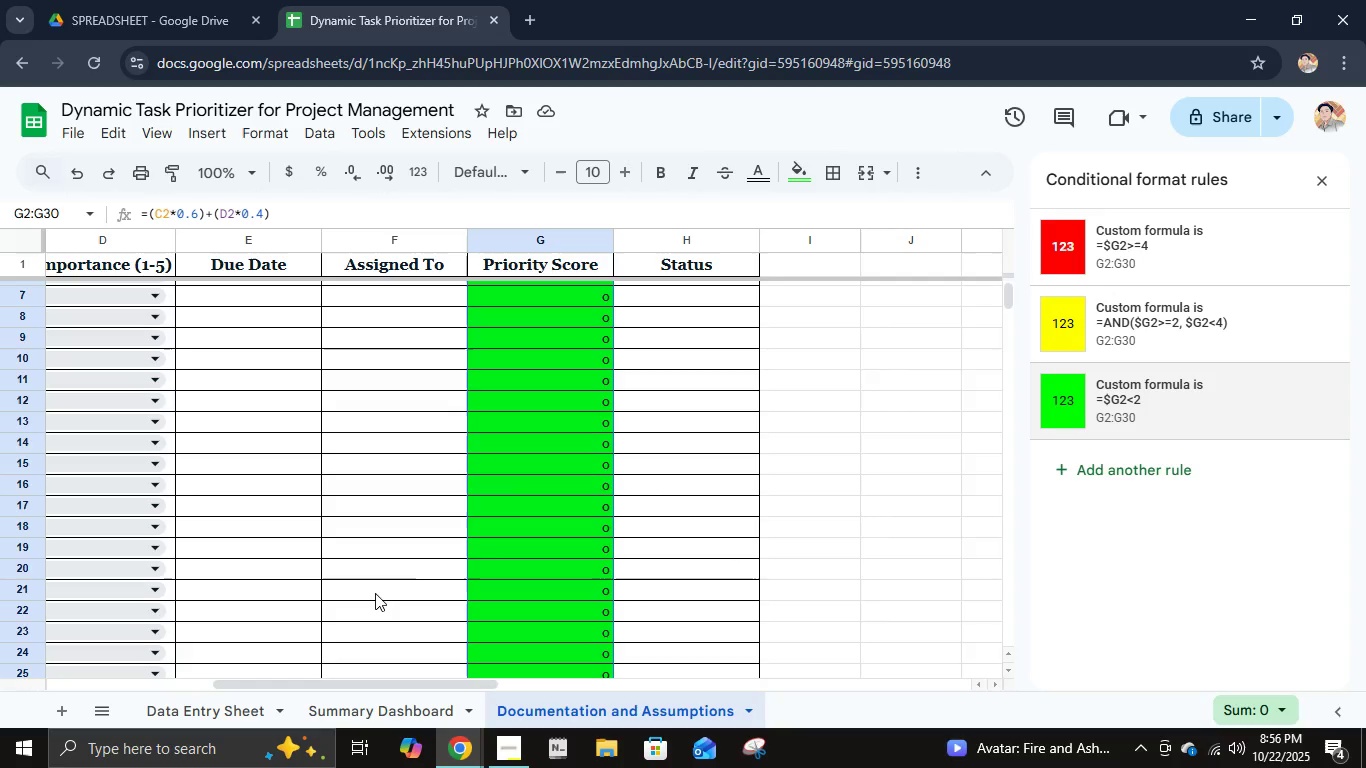 
scroll: coordinate [375, 593], scroll_direction: up, amount: 3.0
 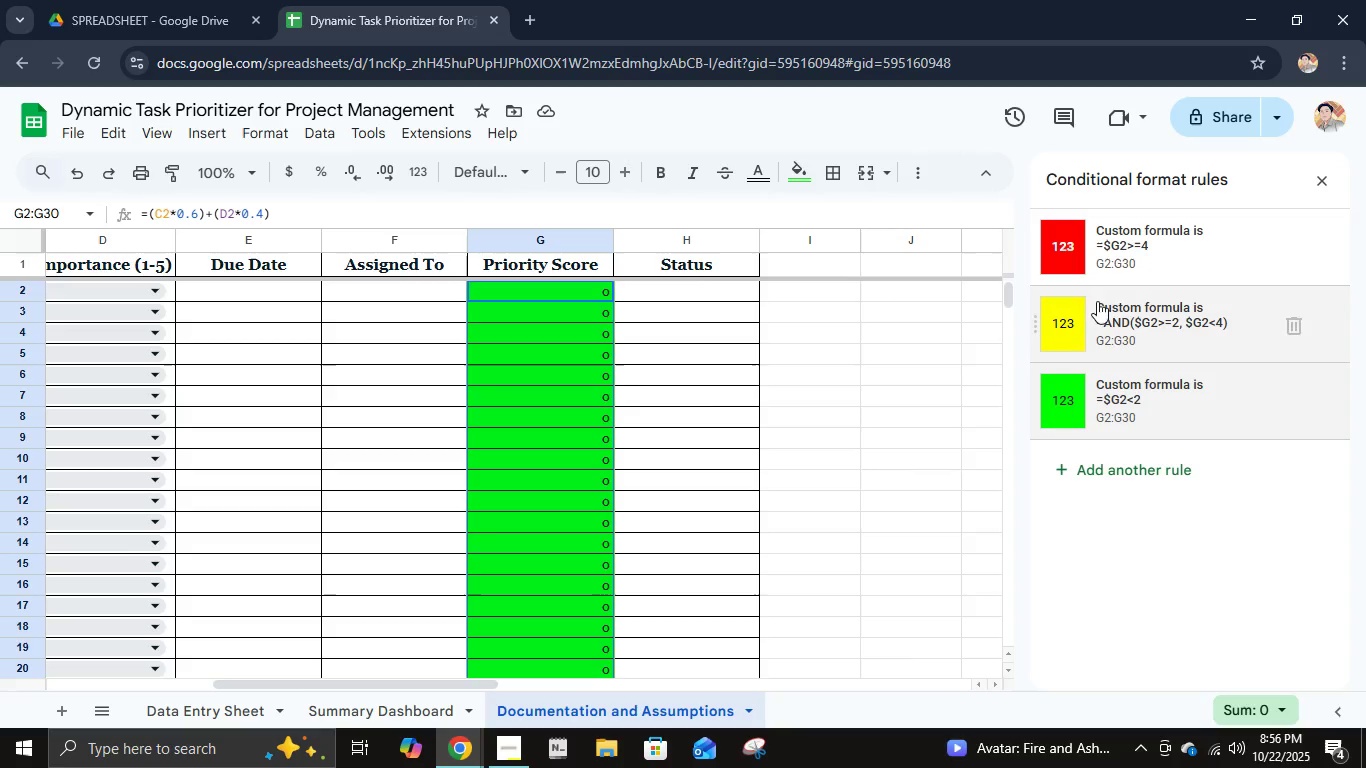 
left_click([1119, 258])
 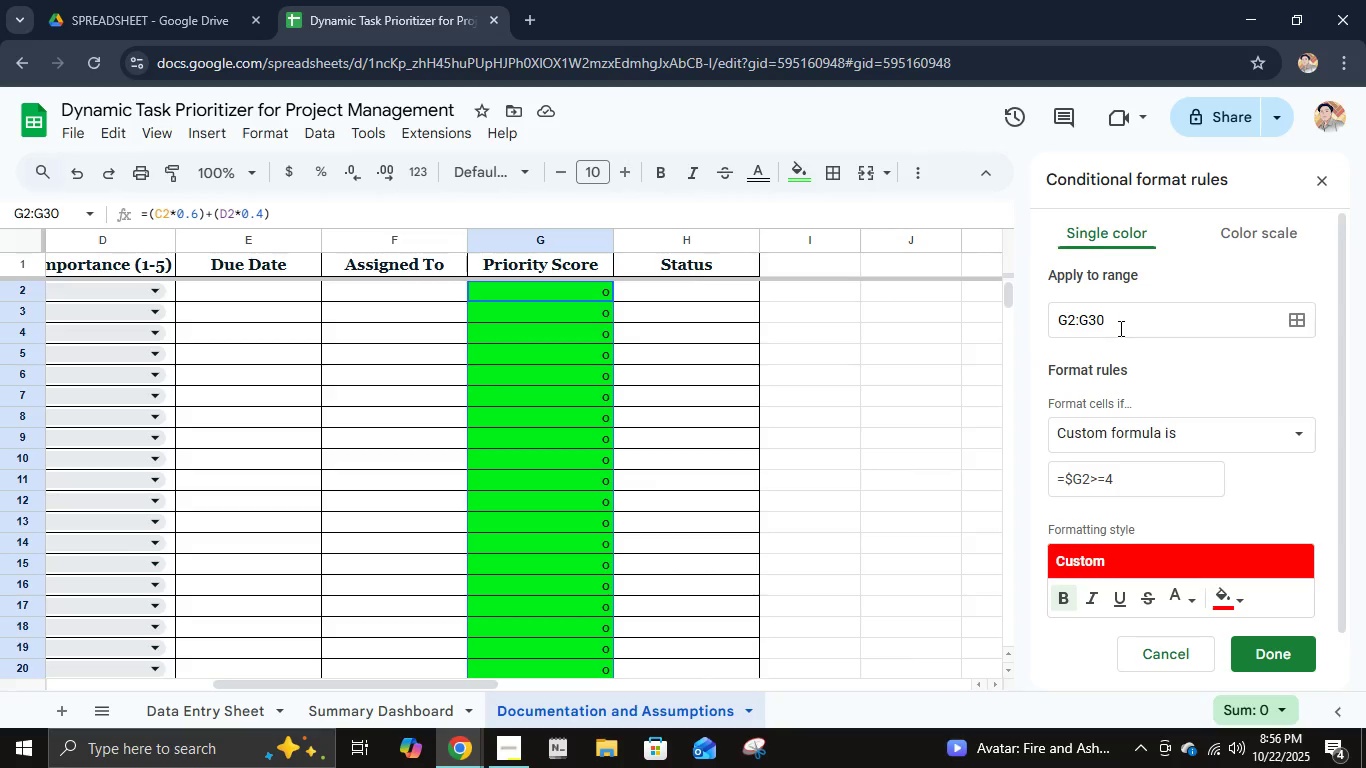 
left_click([1119, 328])
 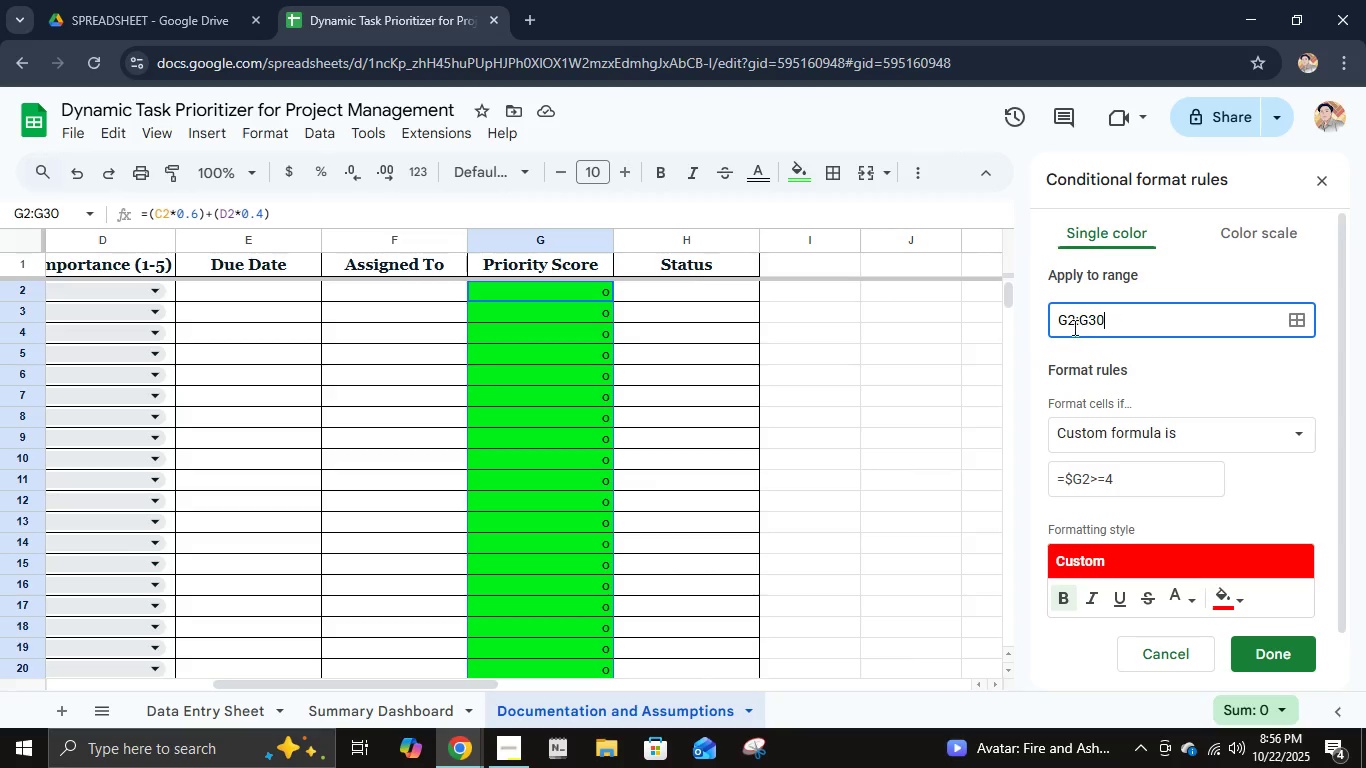 
left_click([1065, 324])
 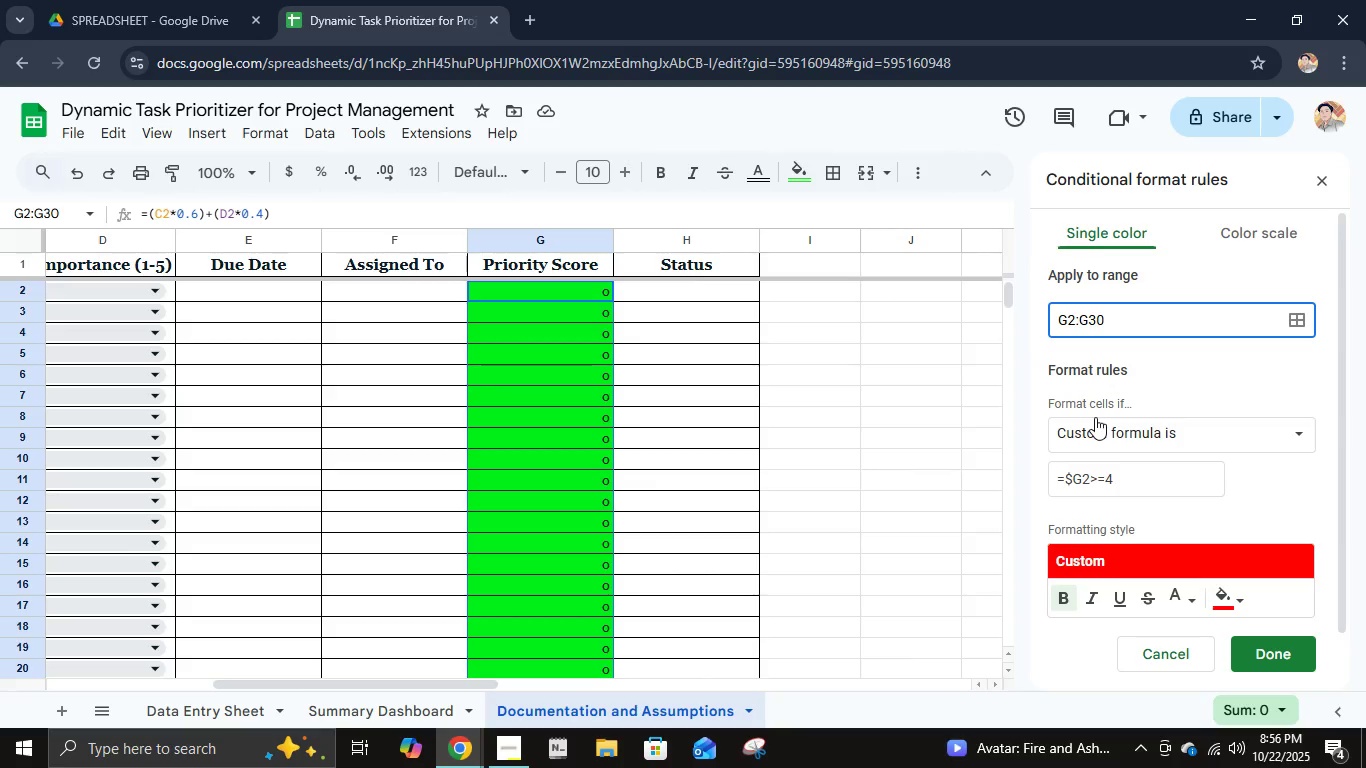 
key(Backspace)
 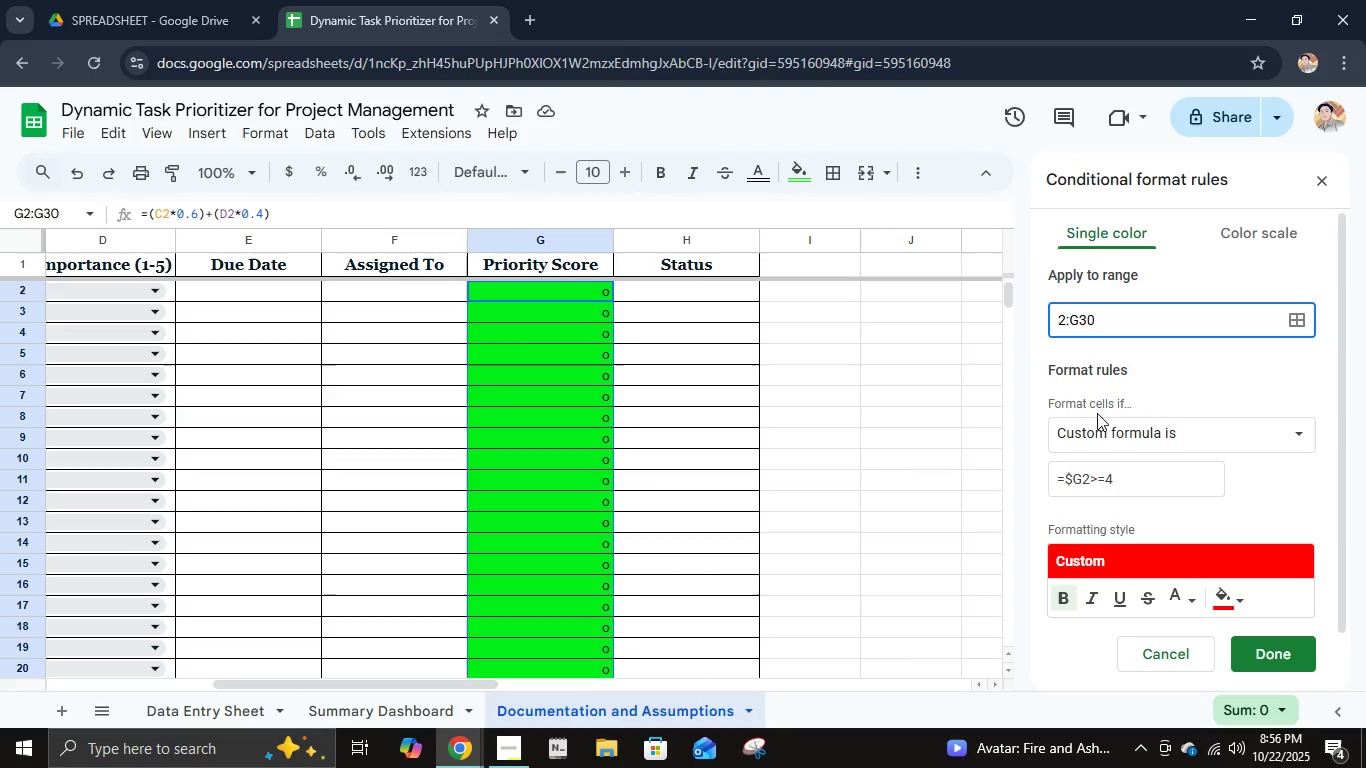 
key(A)
 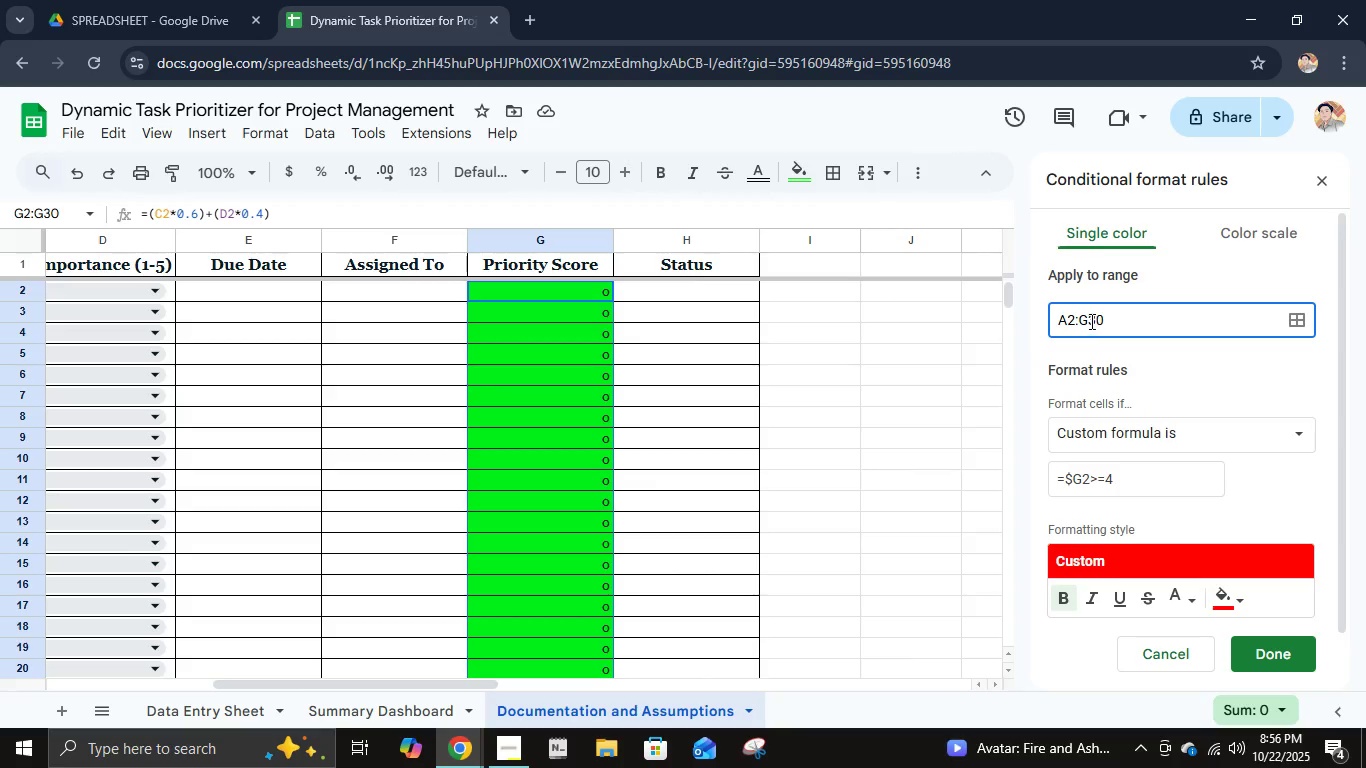 
left_click([1090, 321])
 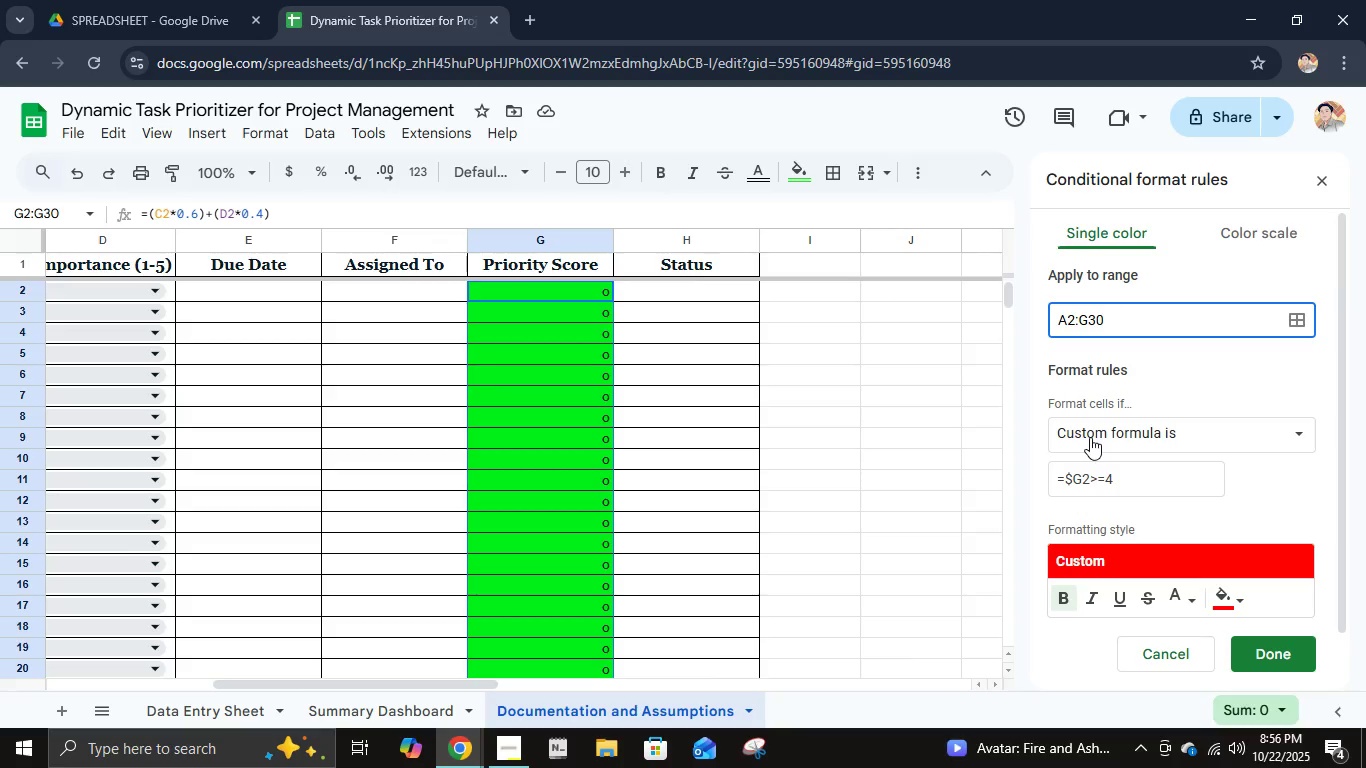 
key(Backspace)
 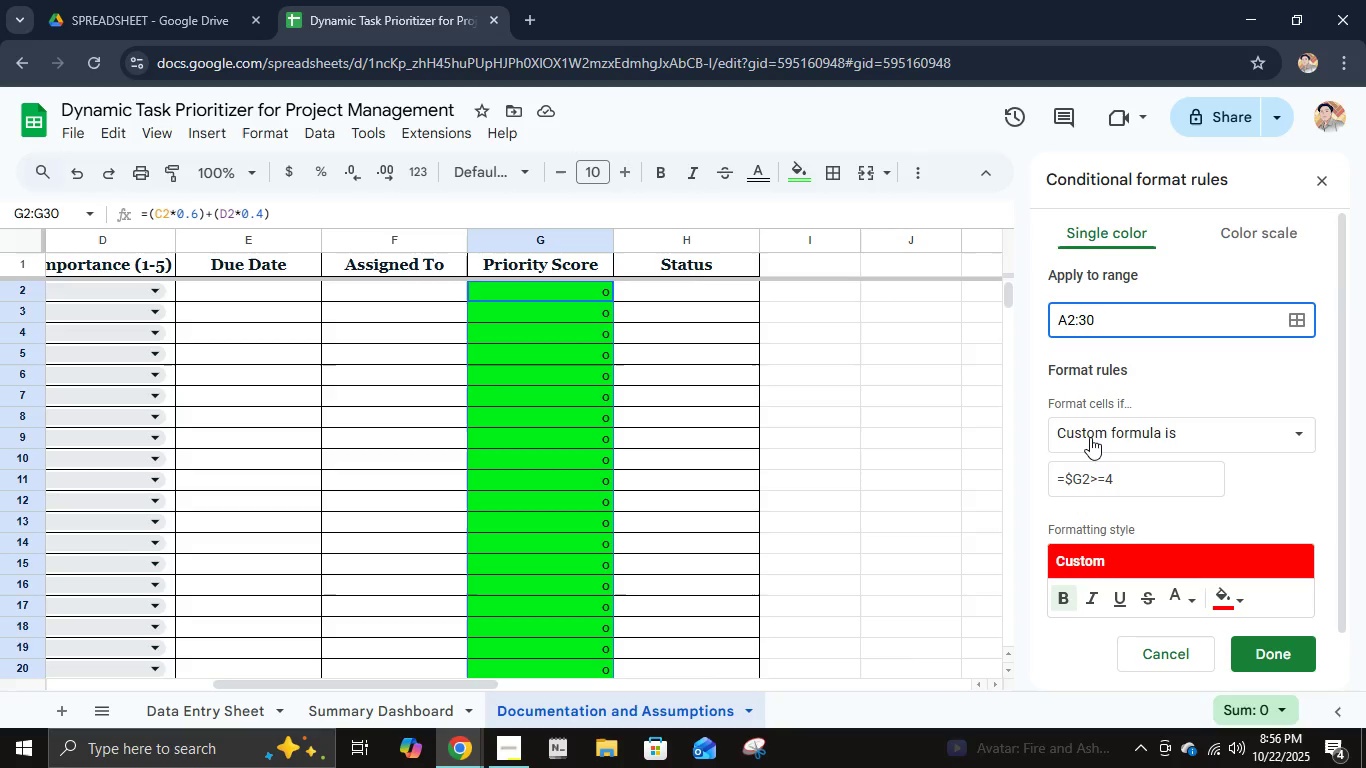 
key(H)
 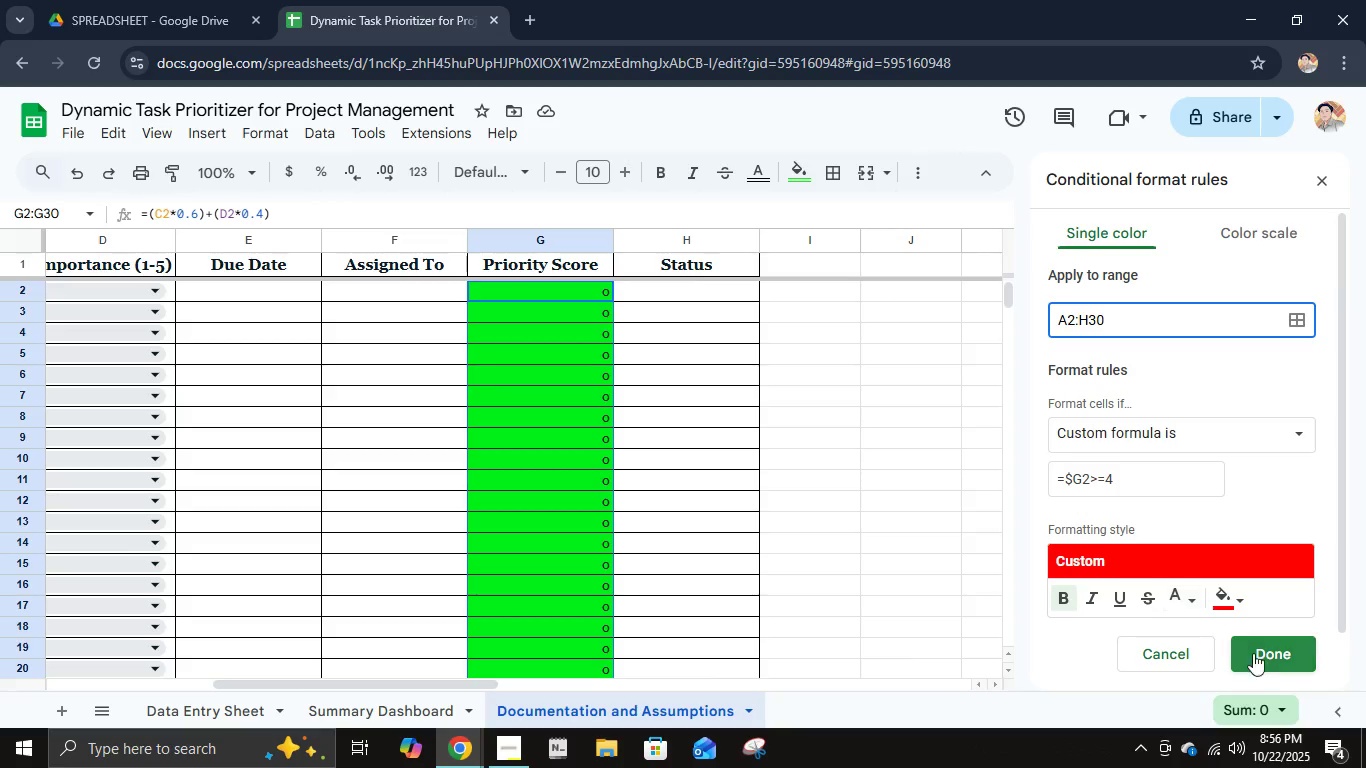 
left_click([1260, 663])
 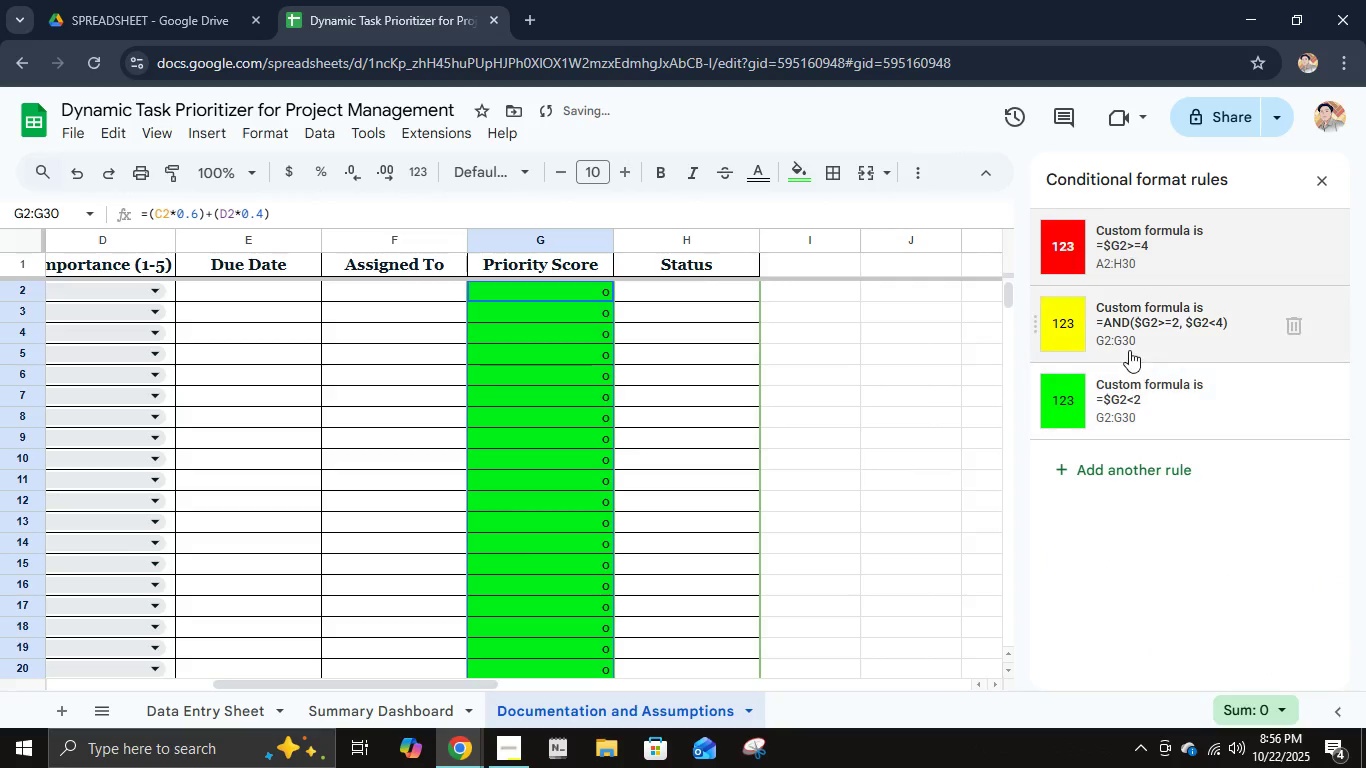 
left_click([1129, 350])
 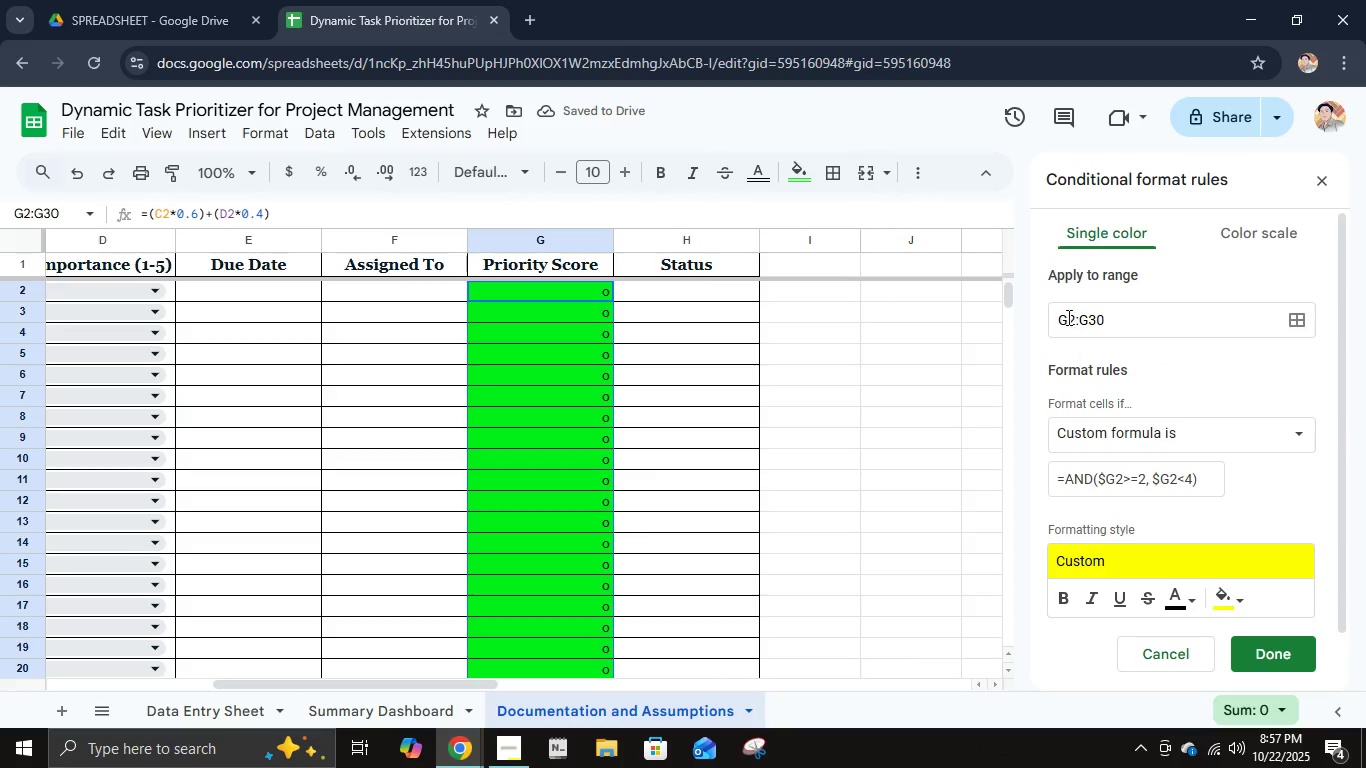 
left_click([1065, 317])
 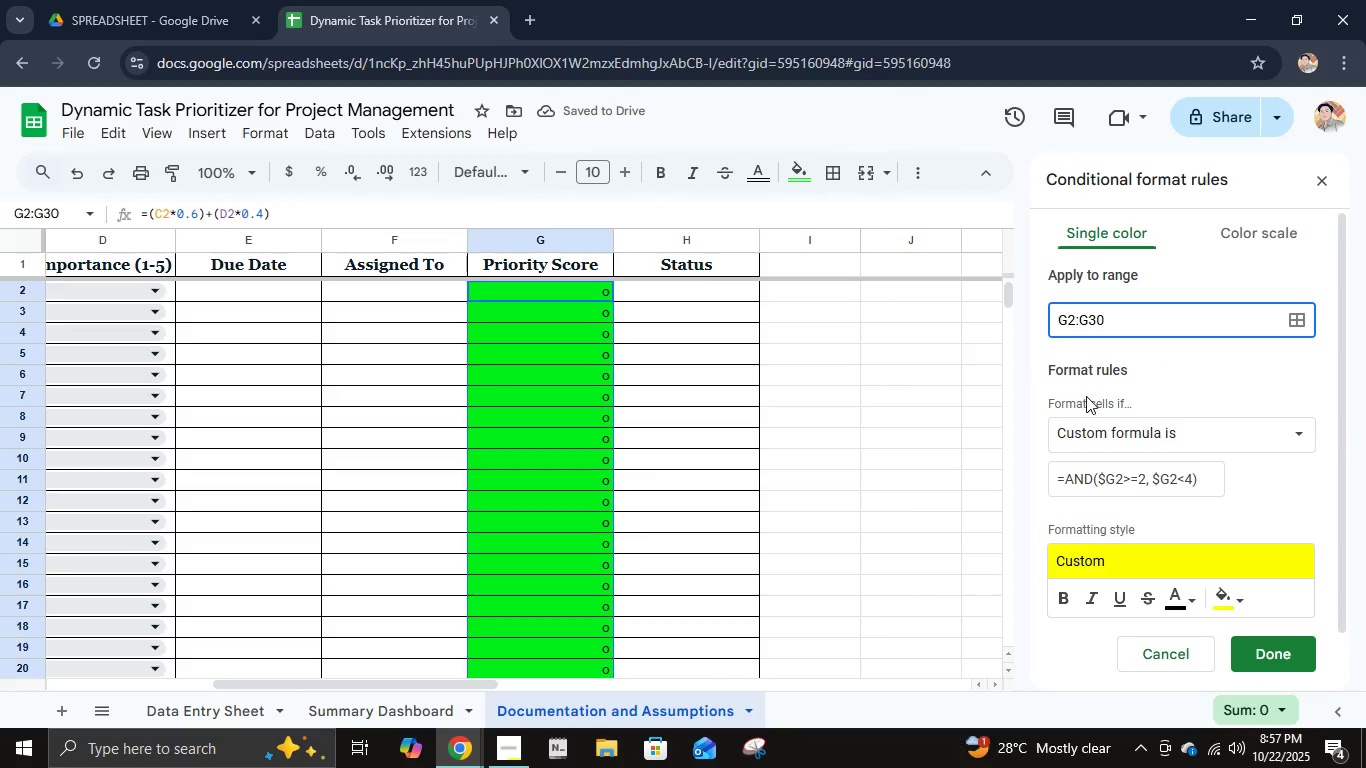 
key(Backspace)
 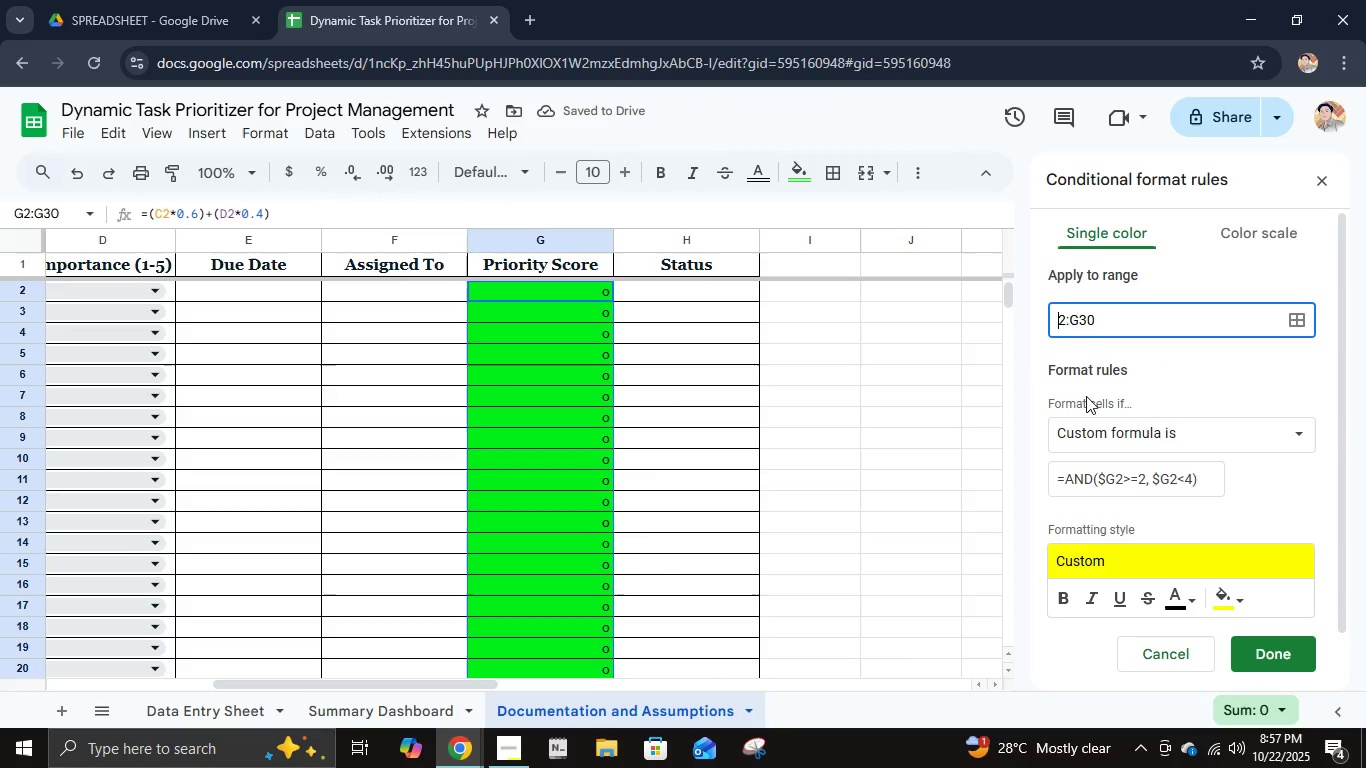 
key(A)
 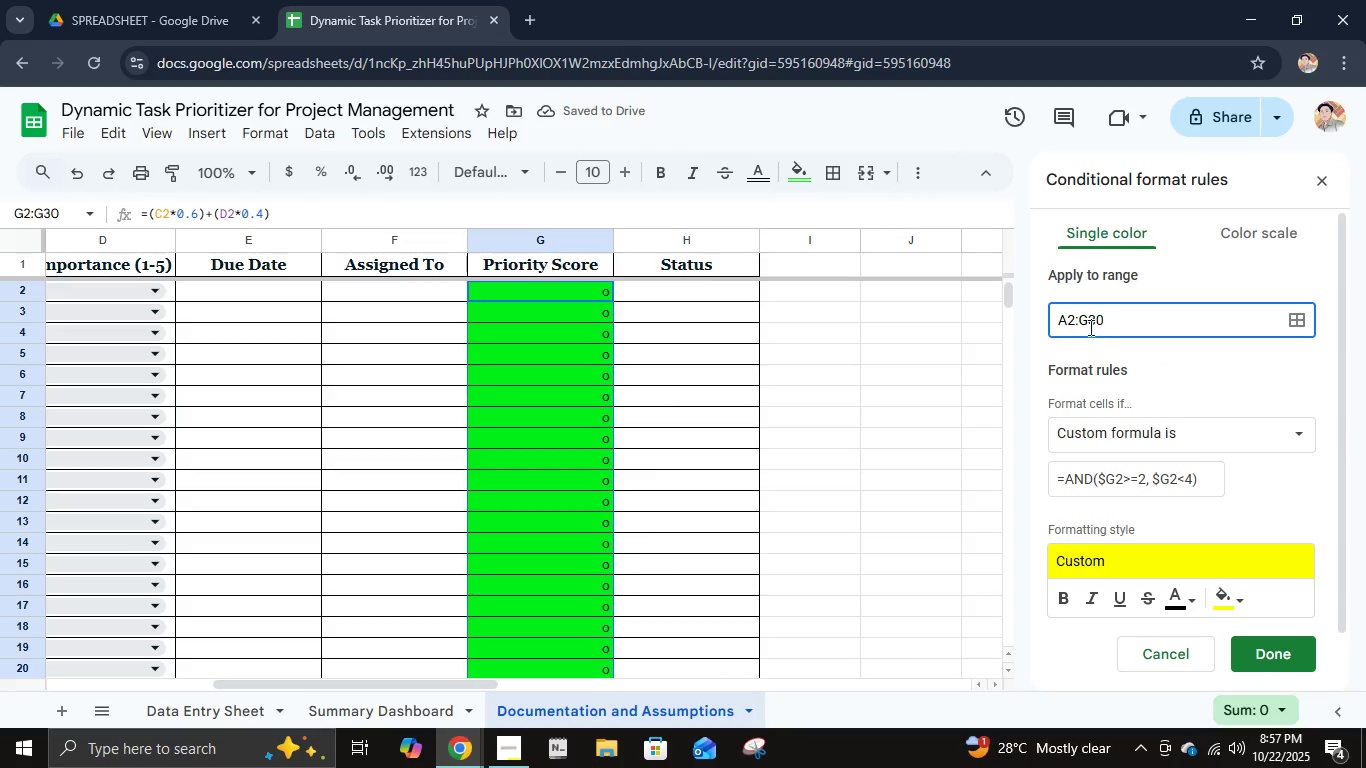 
left_click([1088, 322])
 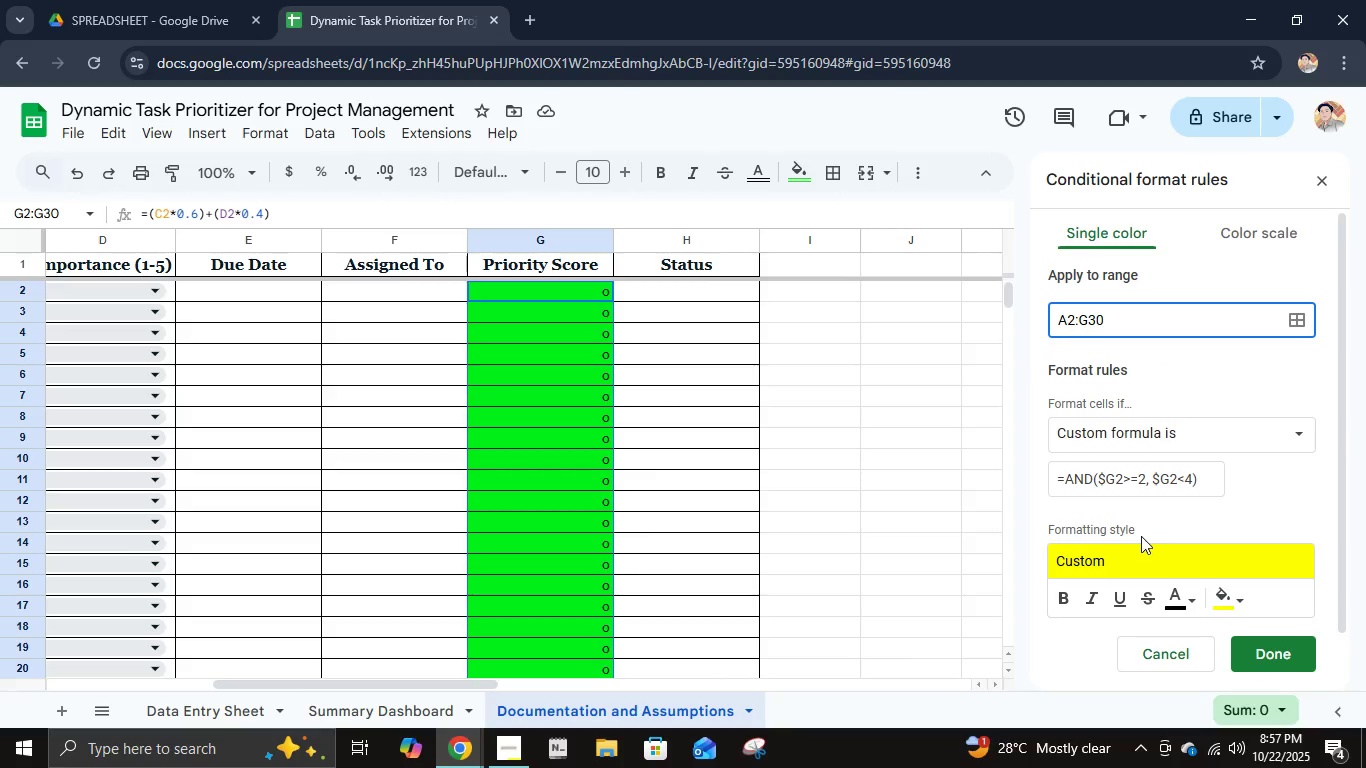 
key(Backspace)
 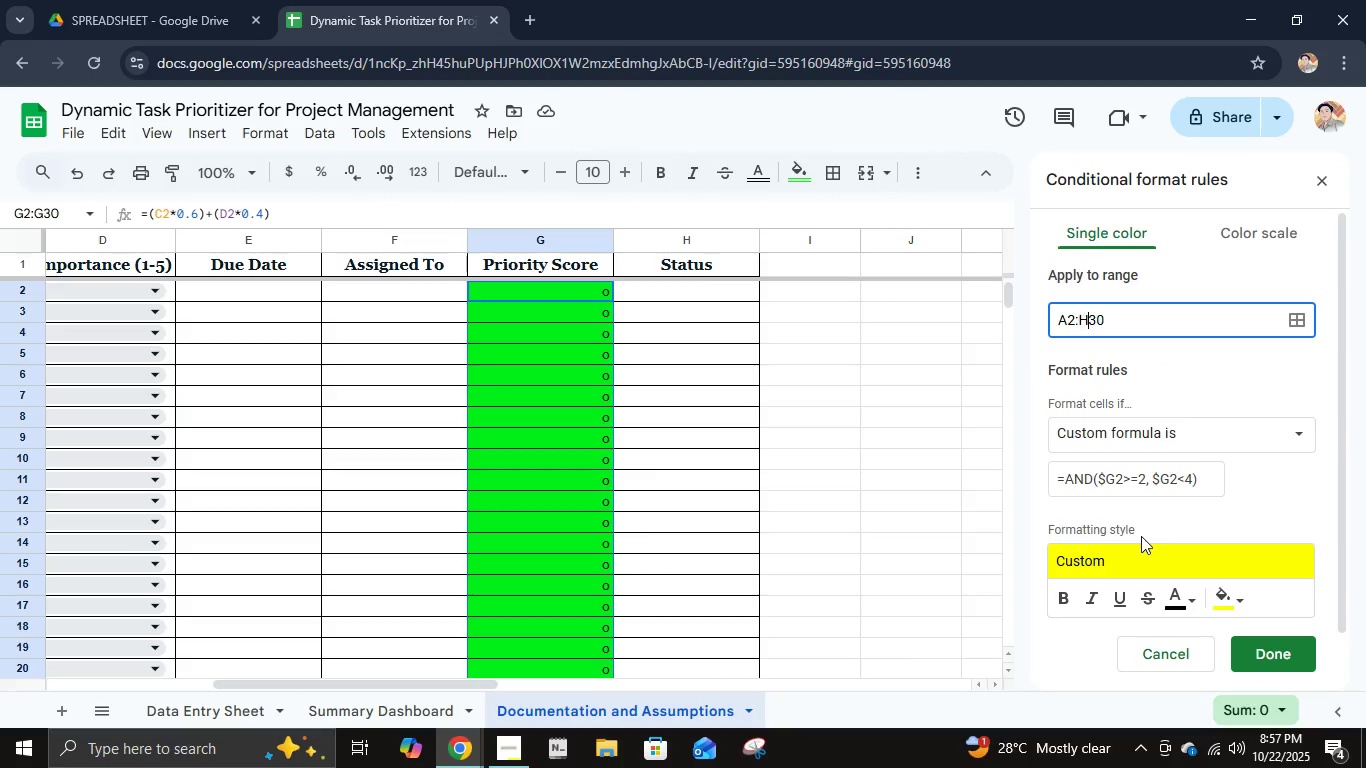 
key(H)
 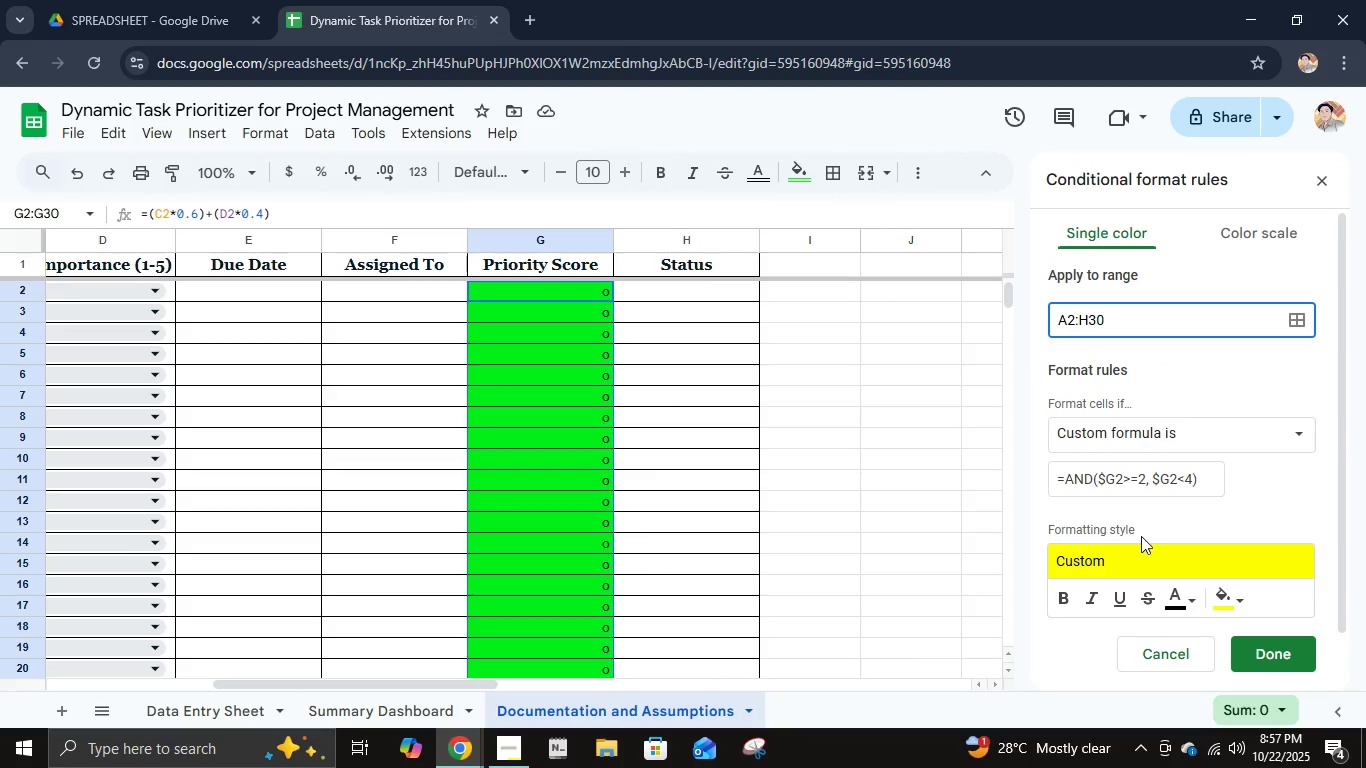 
key(Enter)
 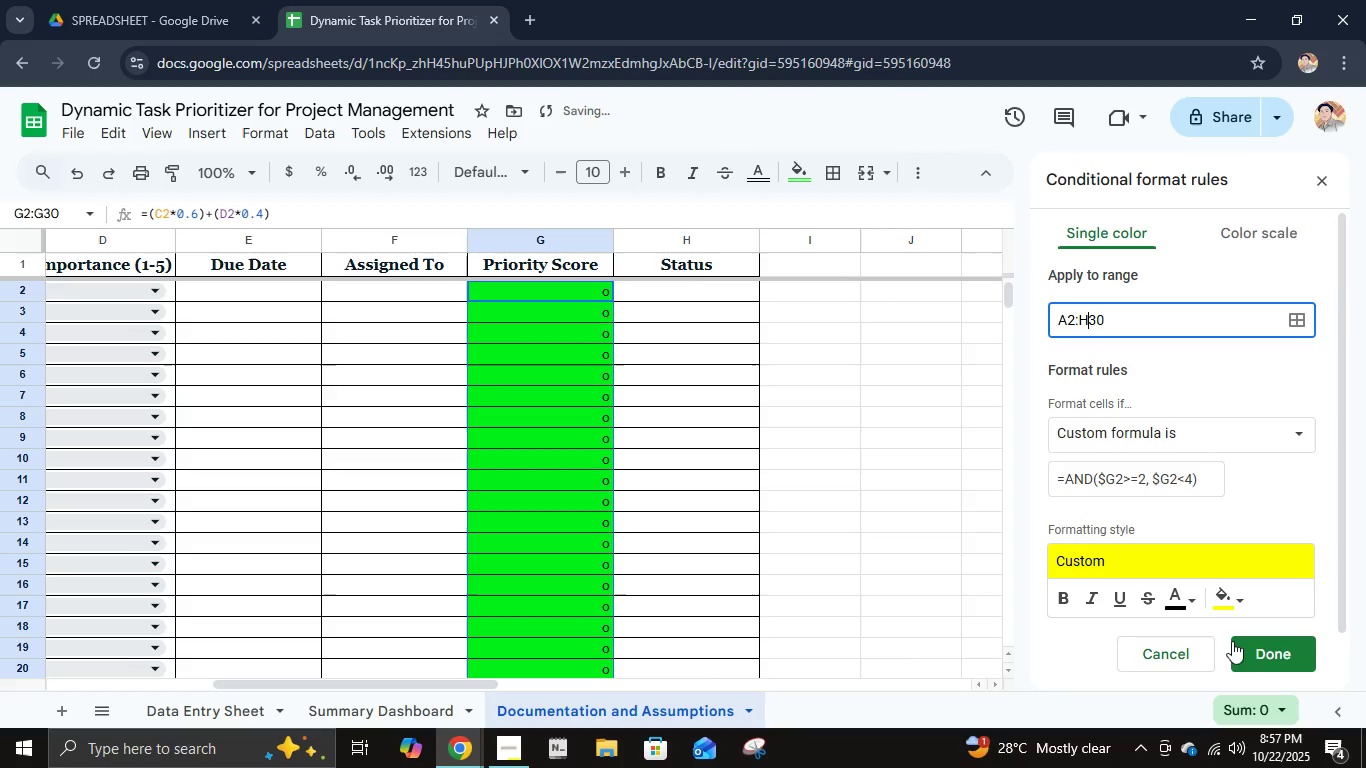 
left_click([1255, 654])
 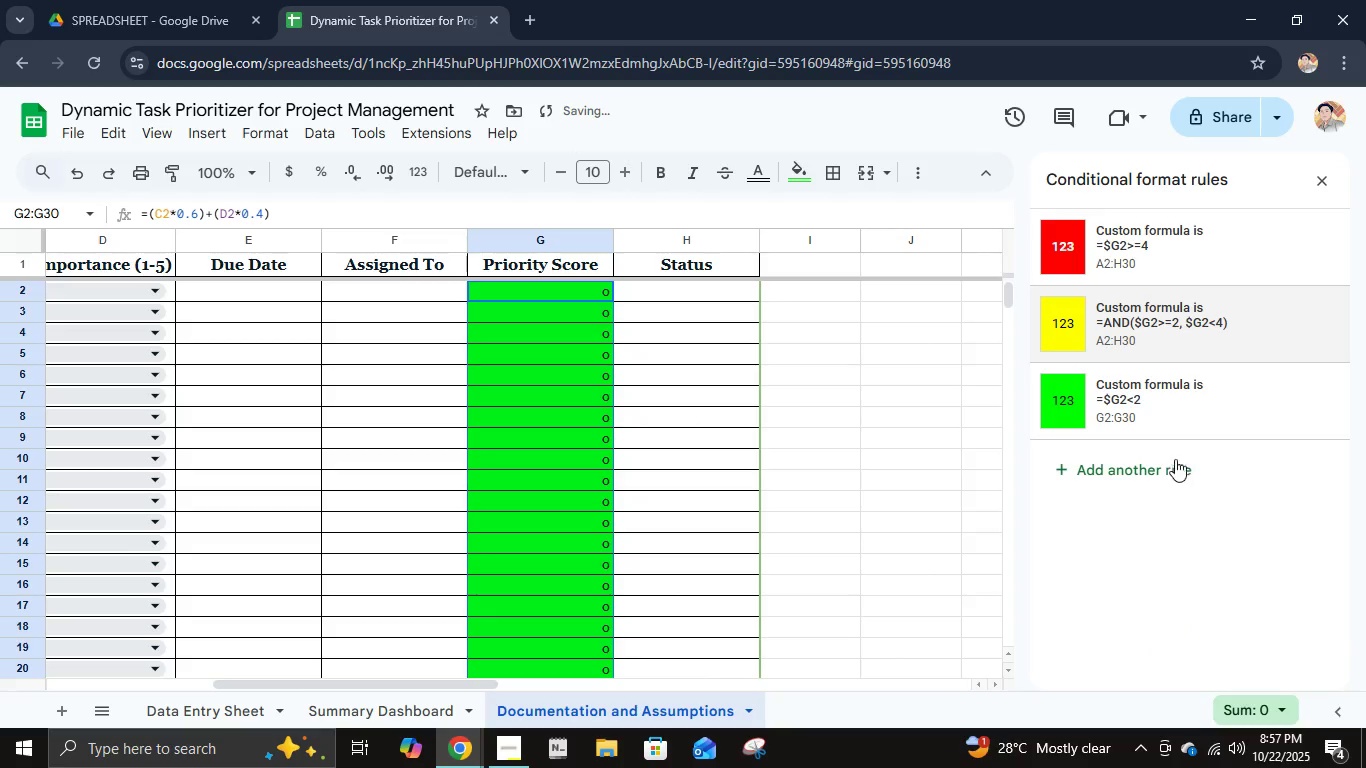 
left_click([1163, 423])
 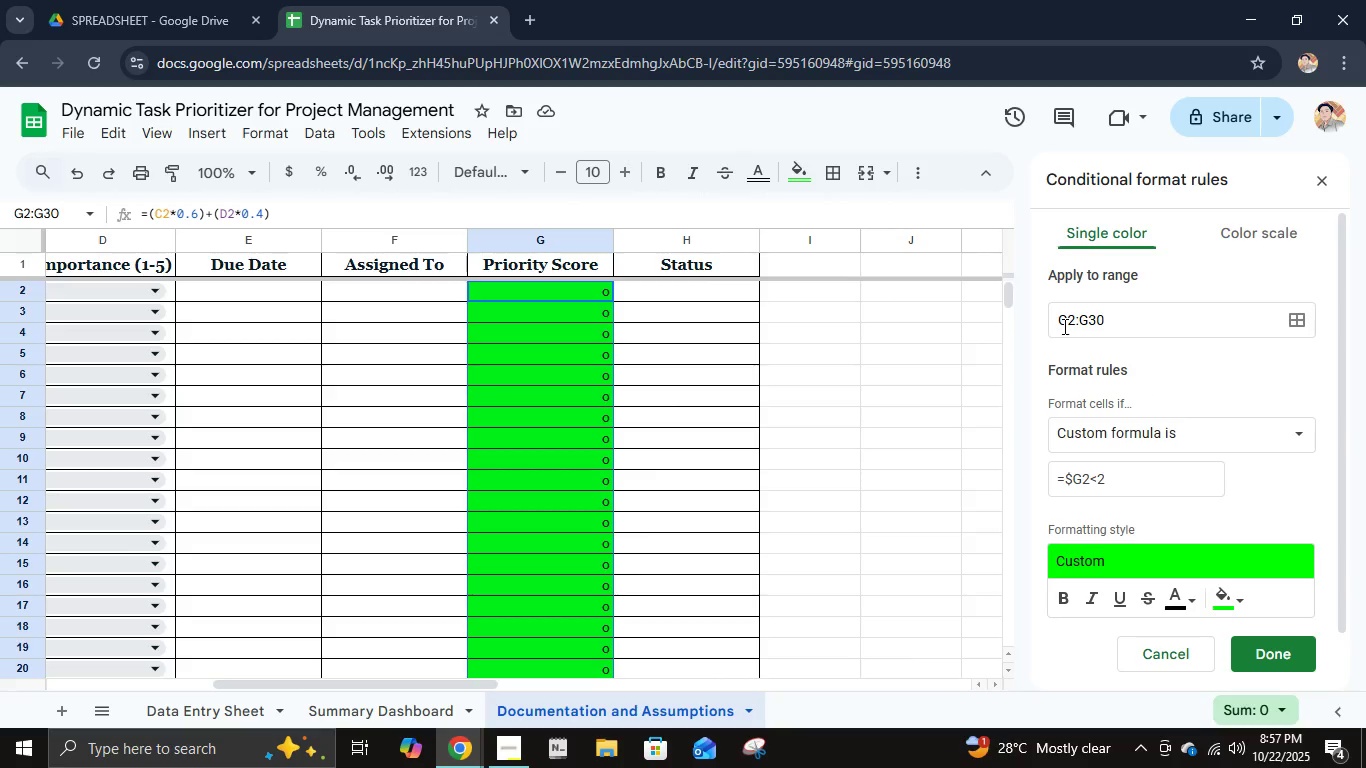 
wait(7.29)
 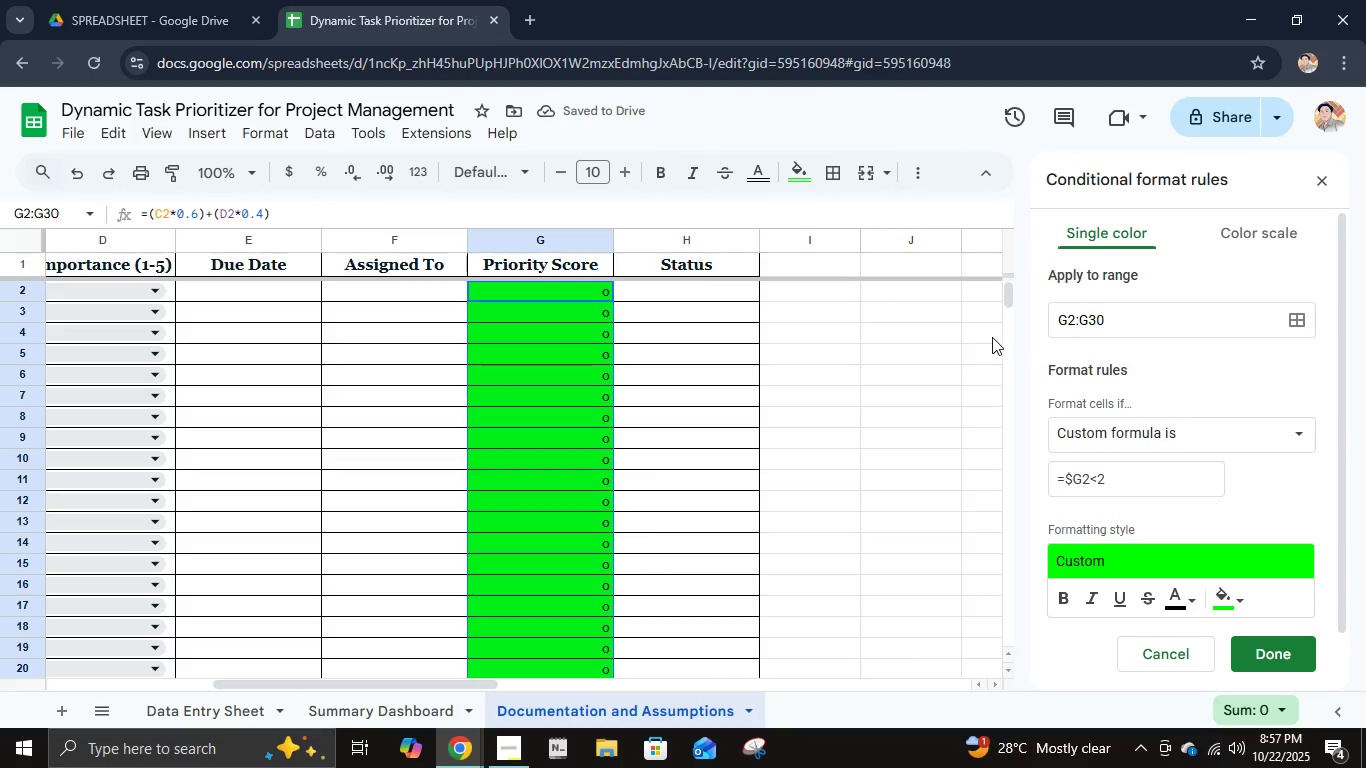 
key(Backspace)
 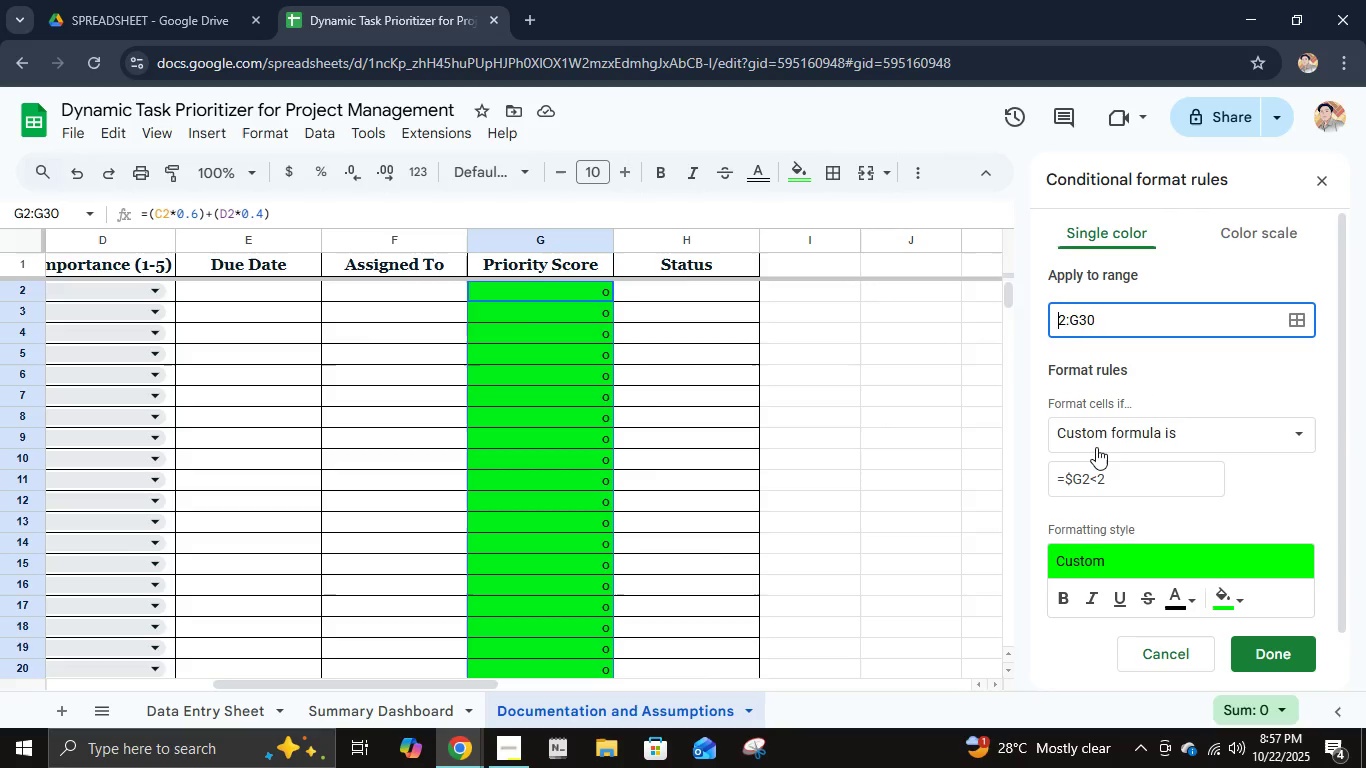 
key(A)
 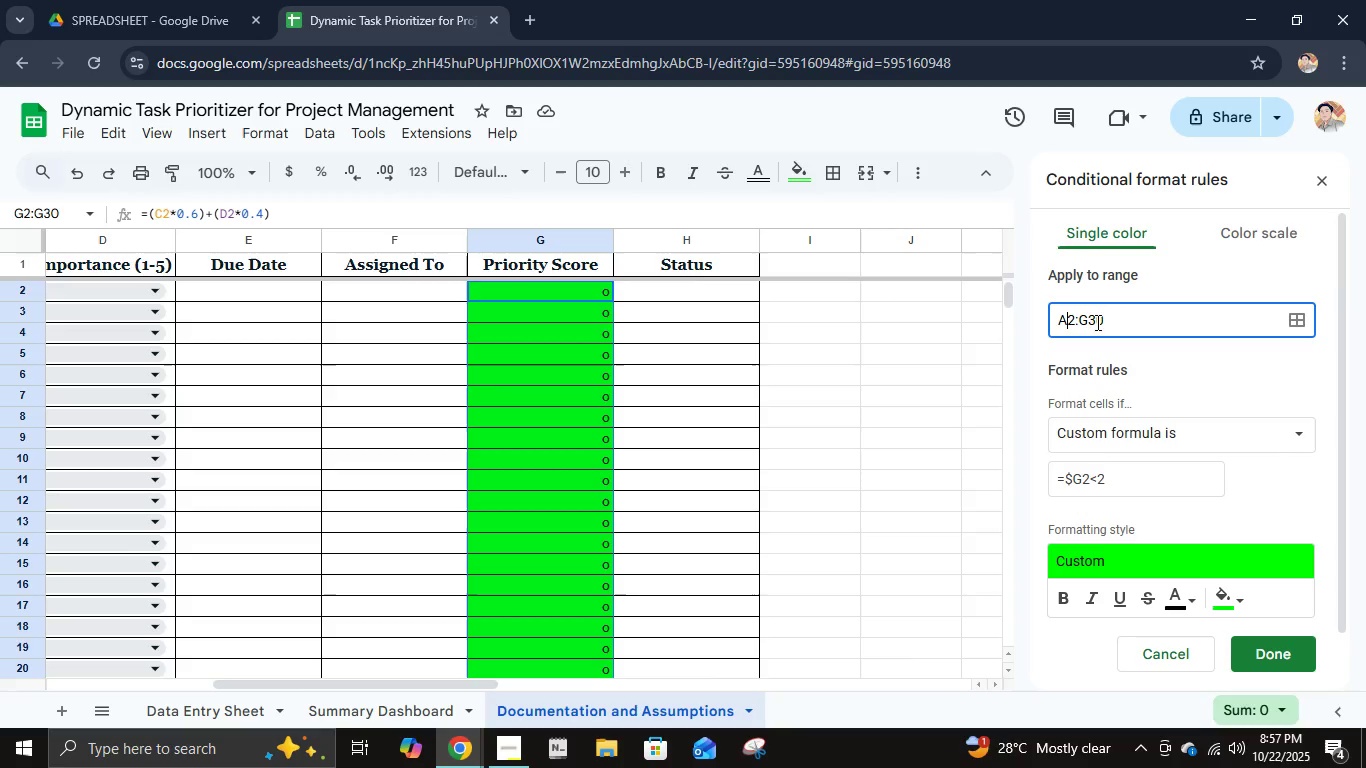 
left_click([1091, 320])
 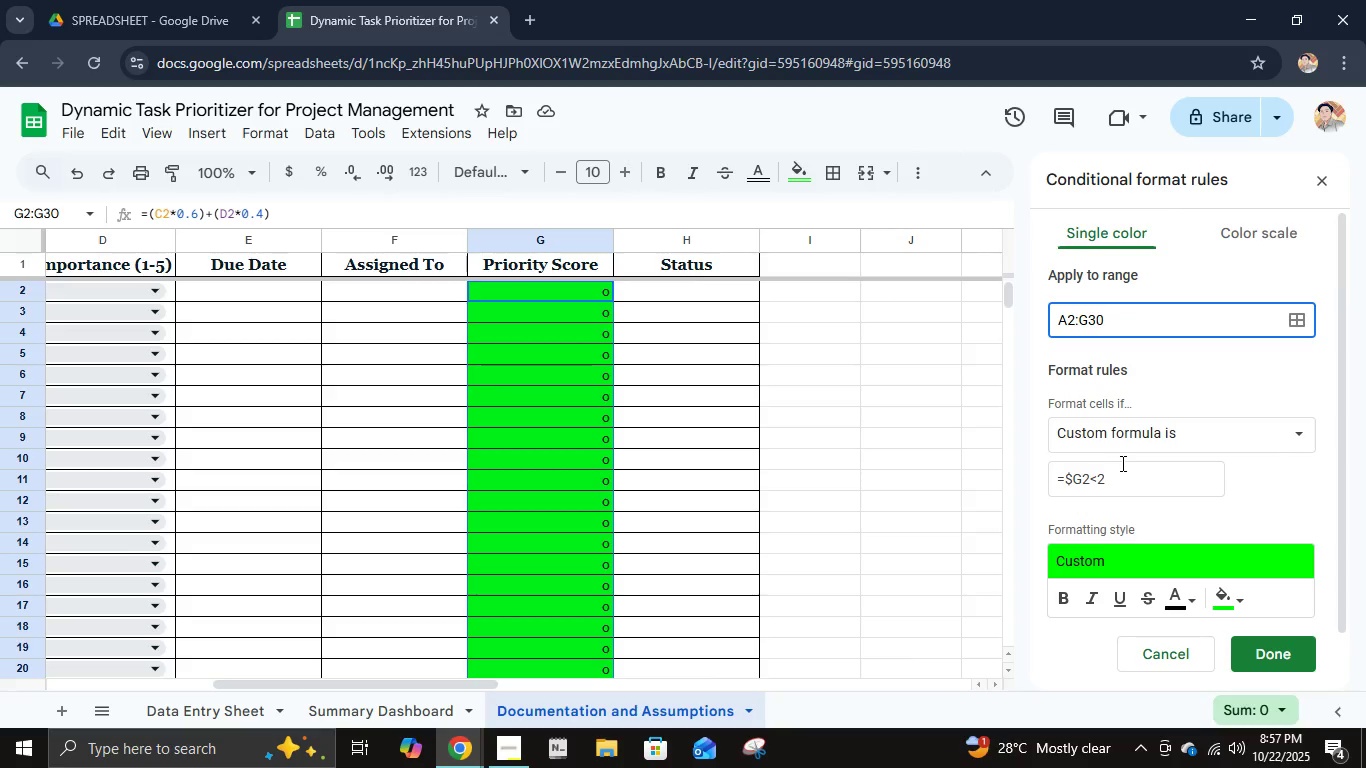 
key(Backspace)
 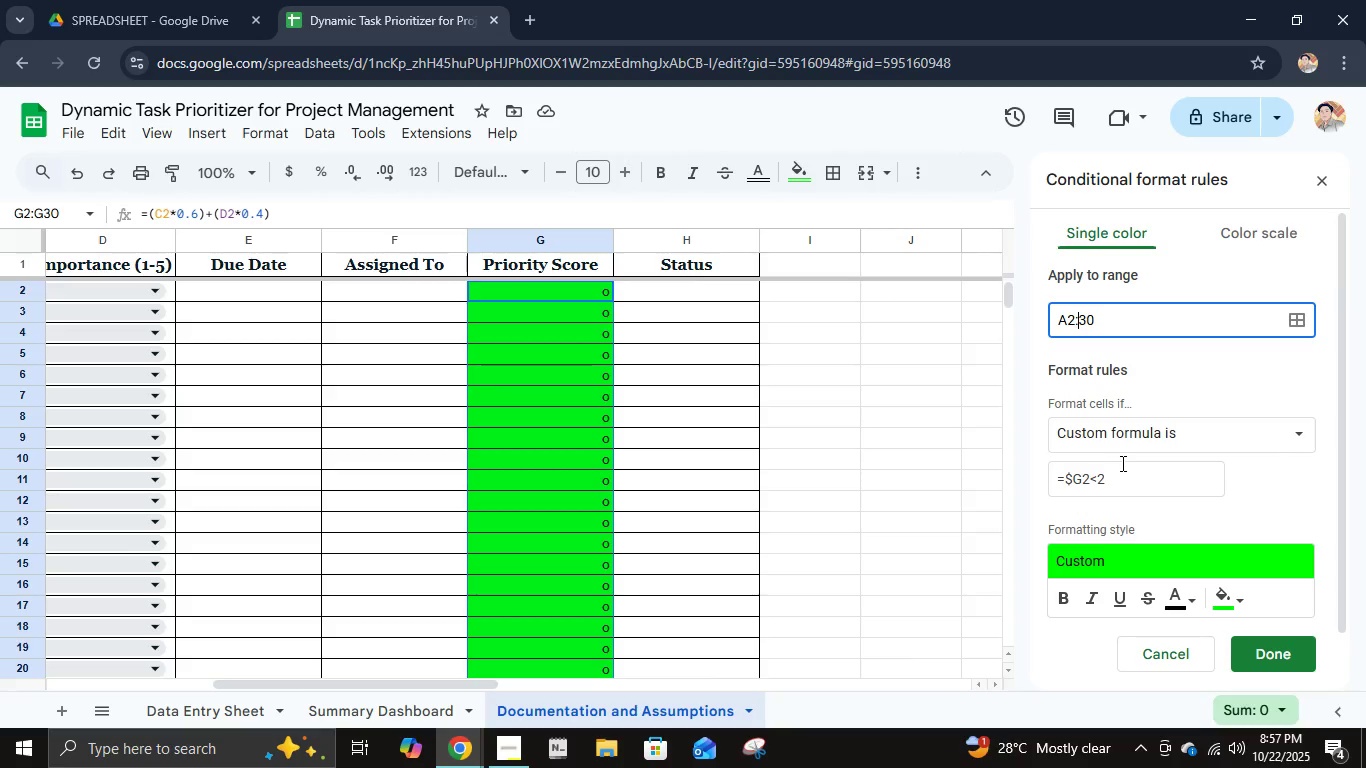 
key(H)
 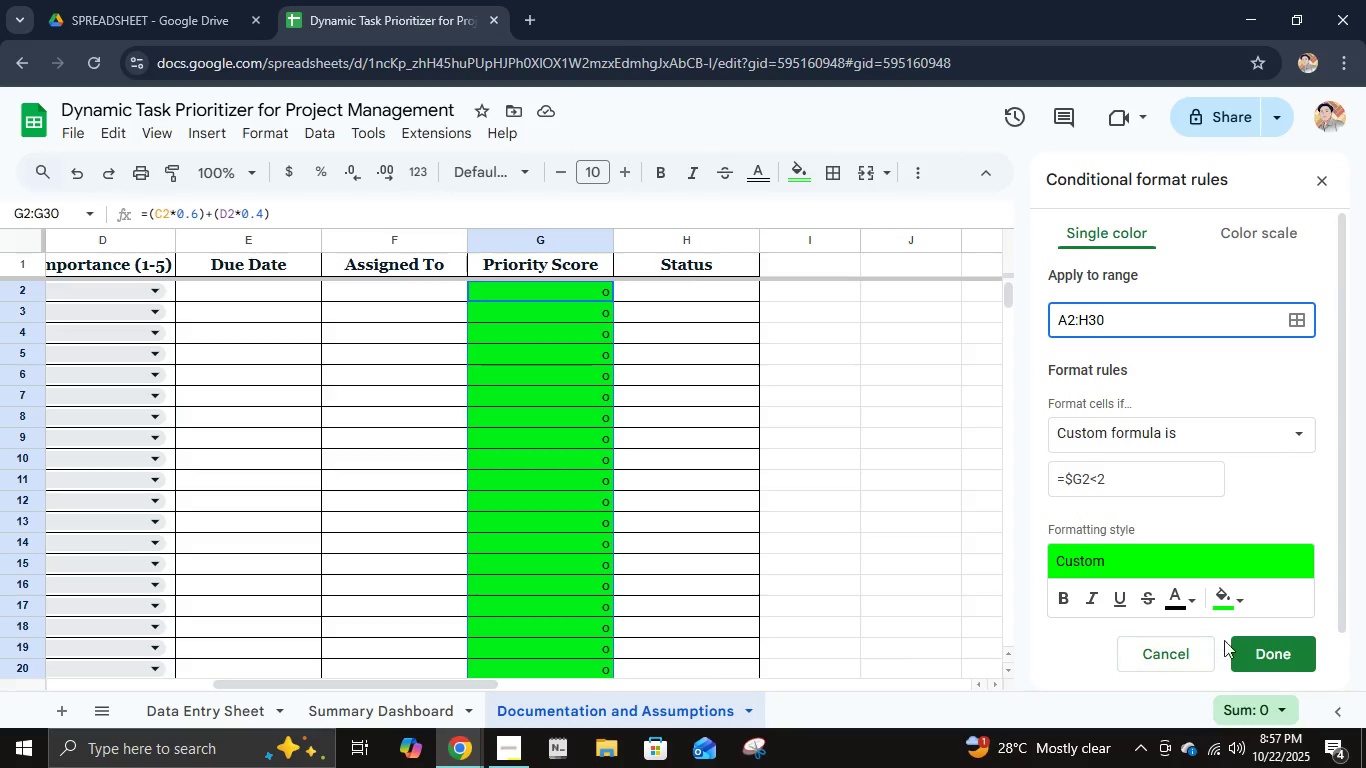 
left_click([1257, 659])
 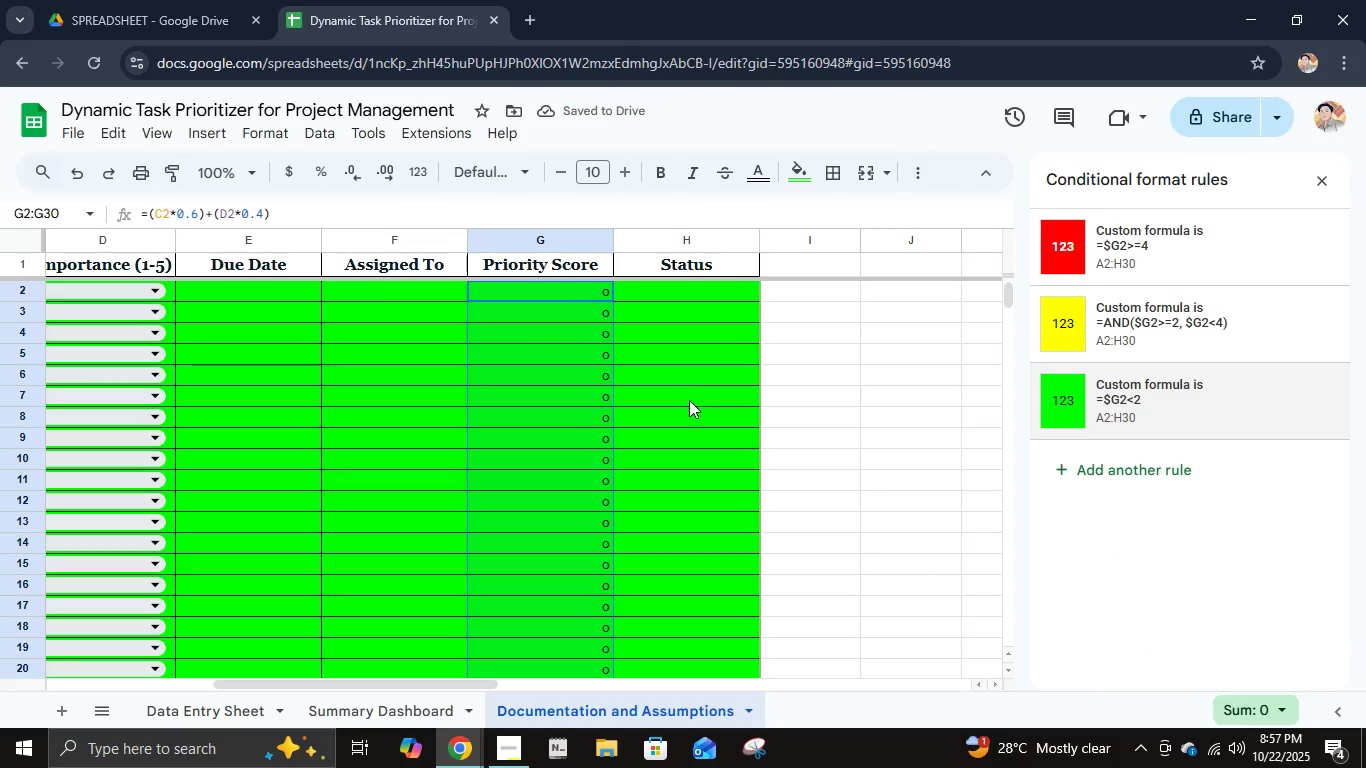 
wait(9.53)
 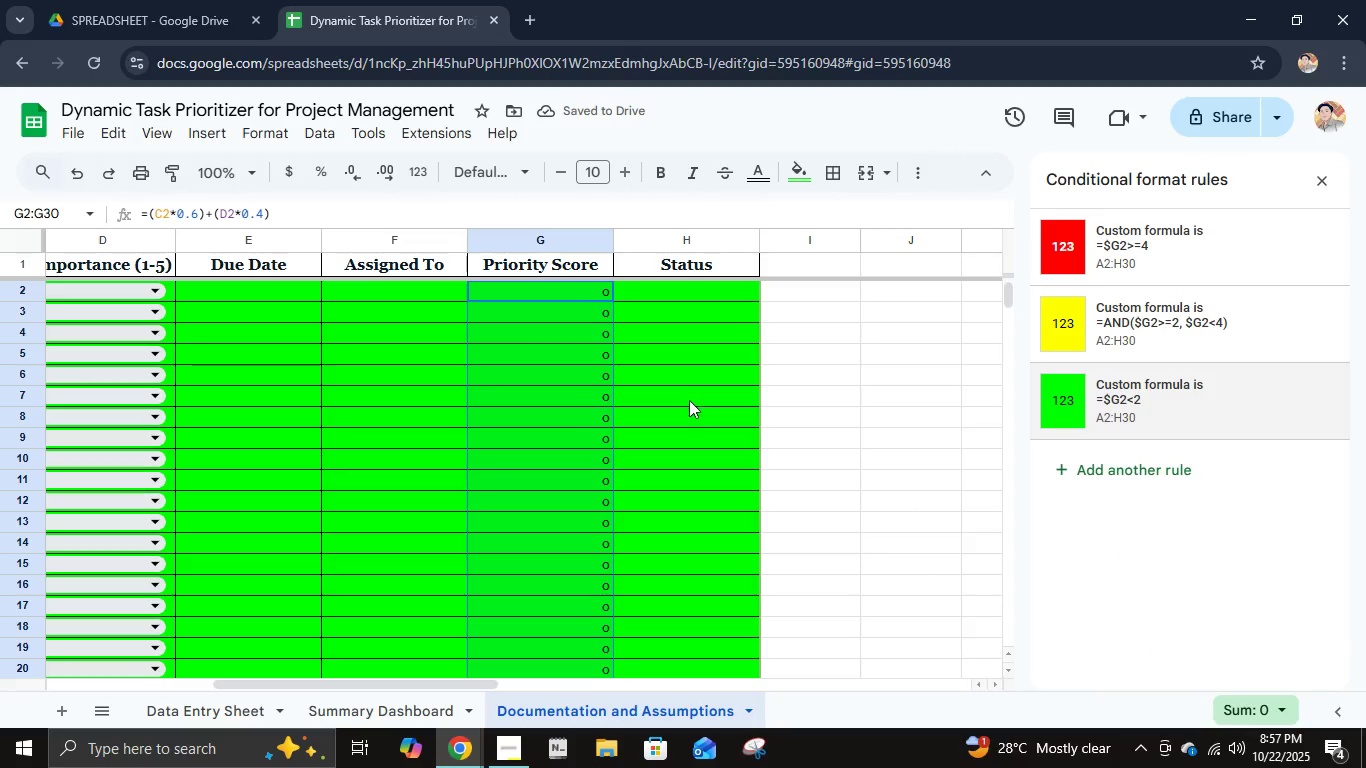 
scroll: coordinate [1082, 573], scroll_direction: up, amount: 3.0
 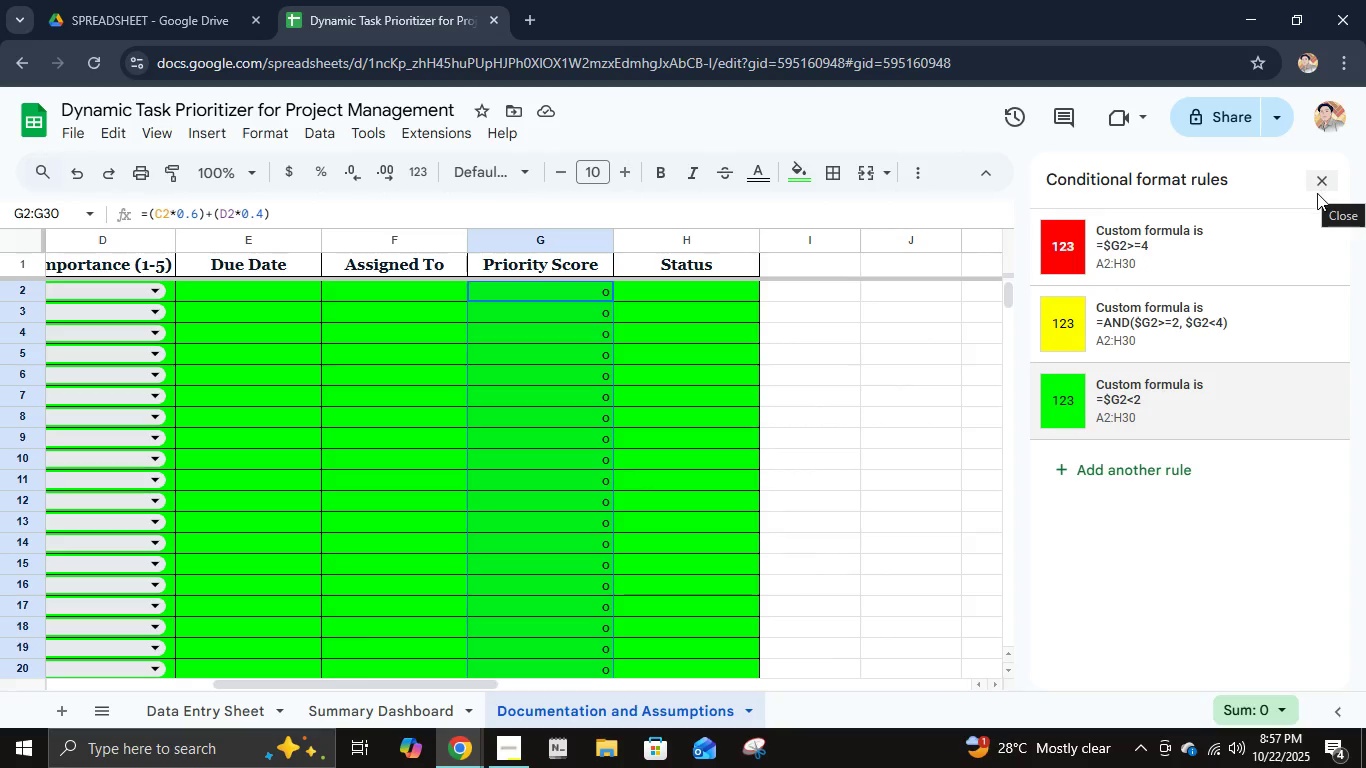 
mouse_move([1202, 420])
 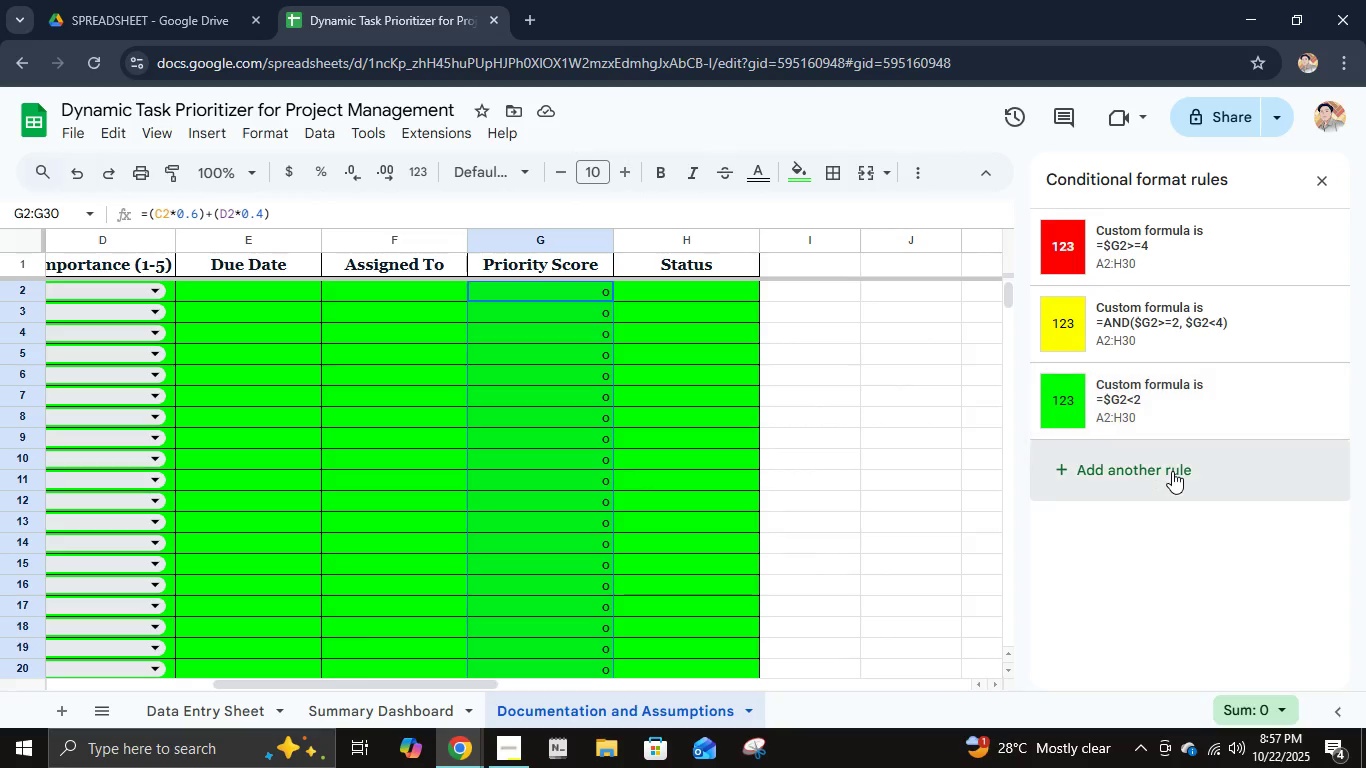 
left_click([1172, 471])
 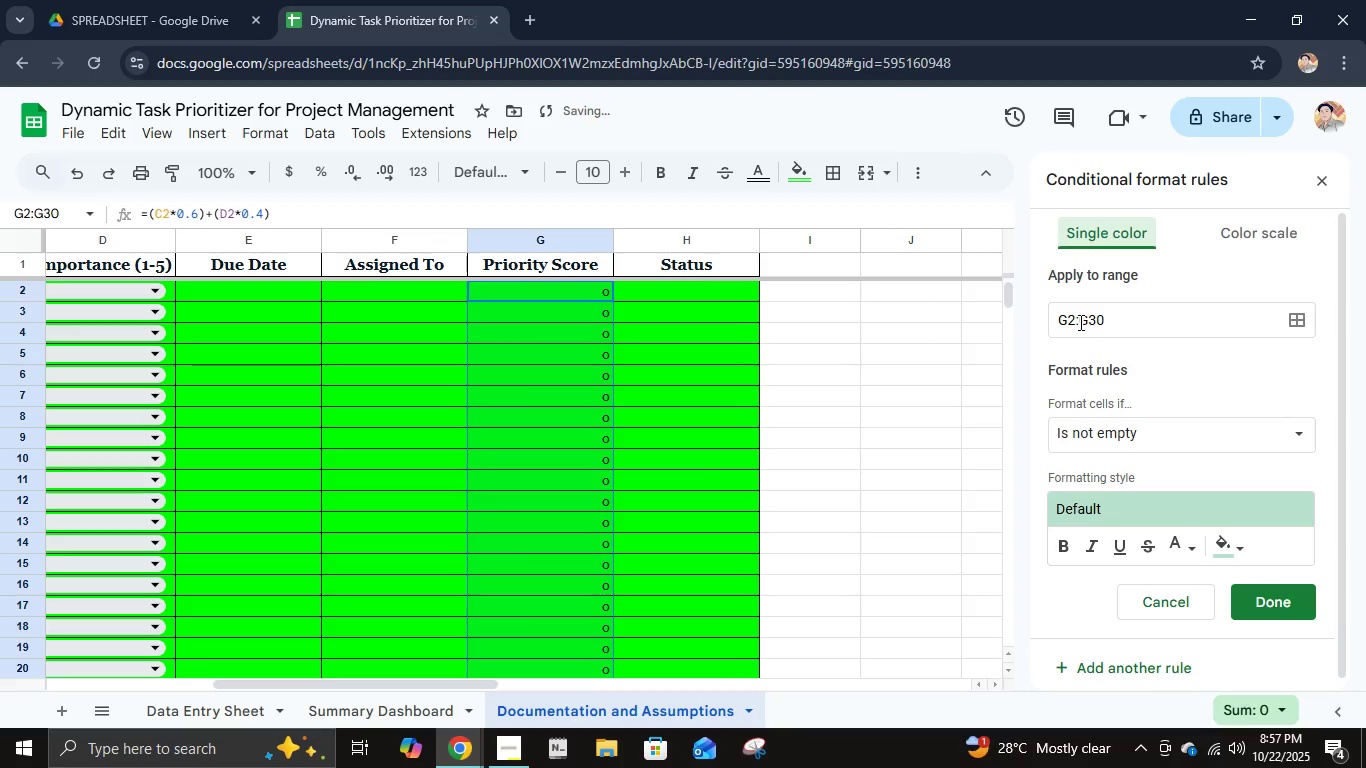 
left_click([1068, 321])
 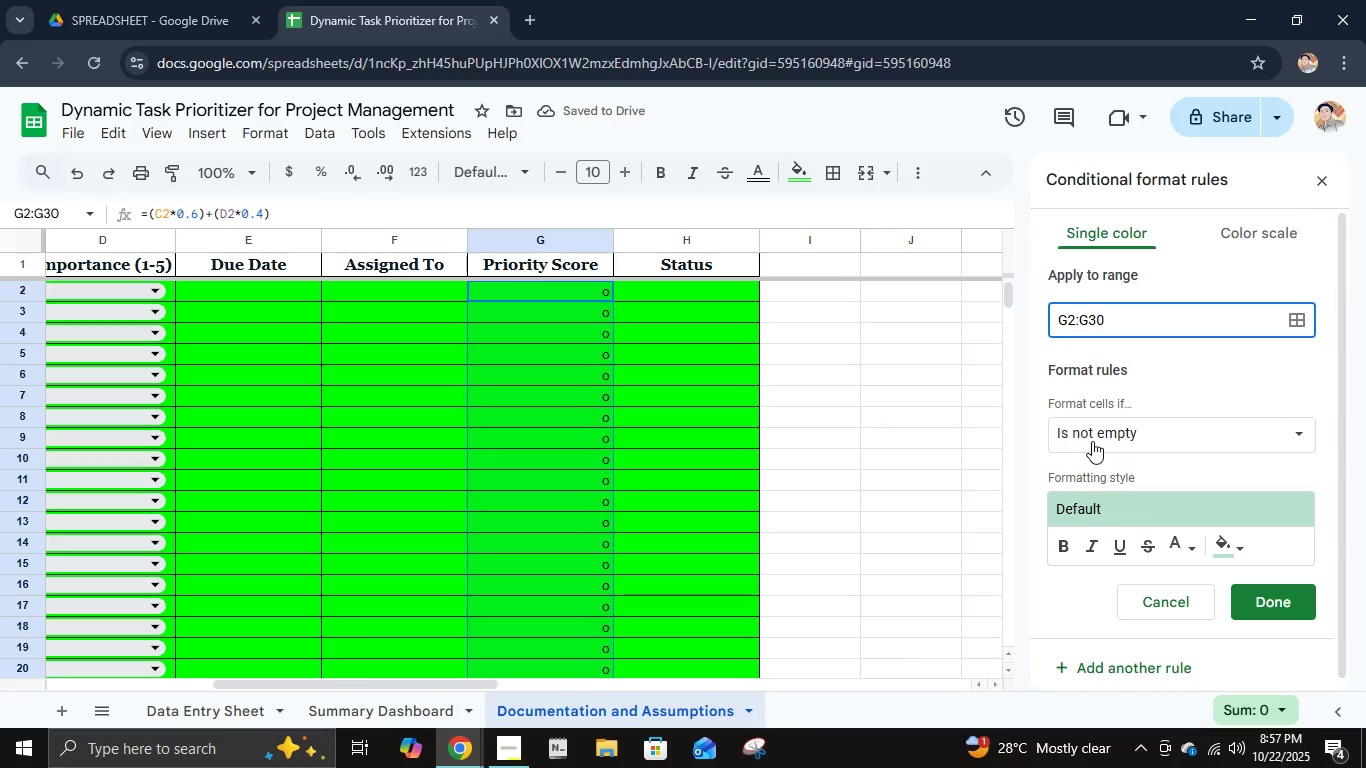 
key(Backspace)
 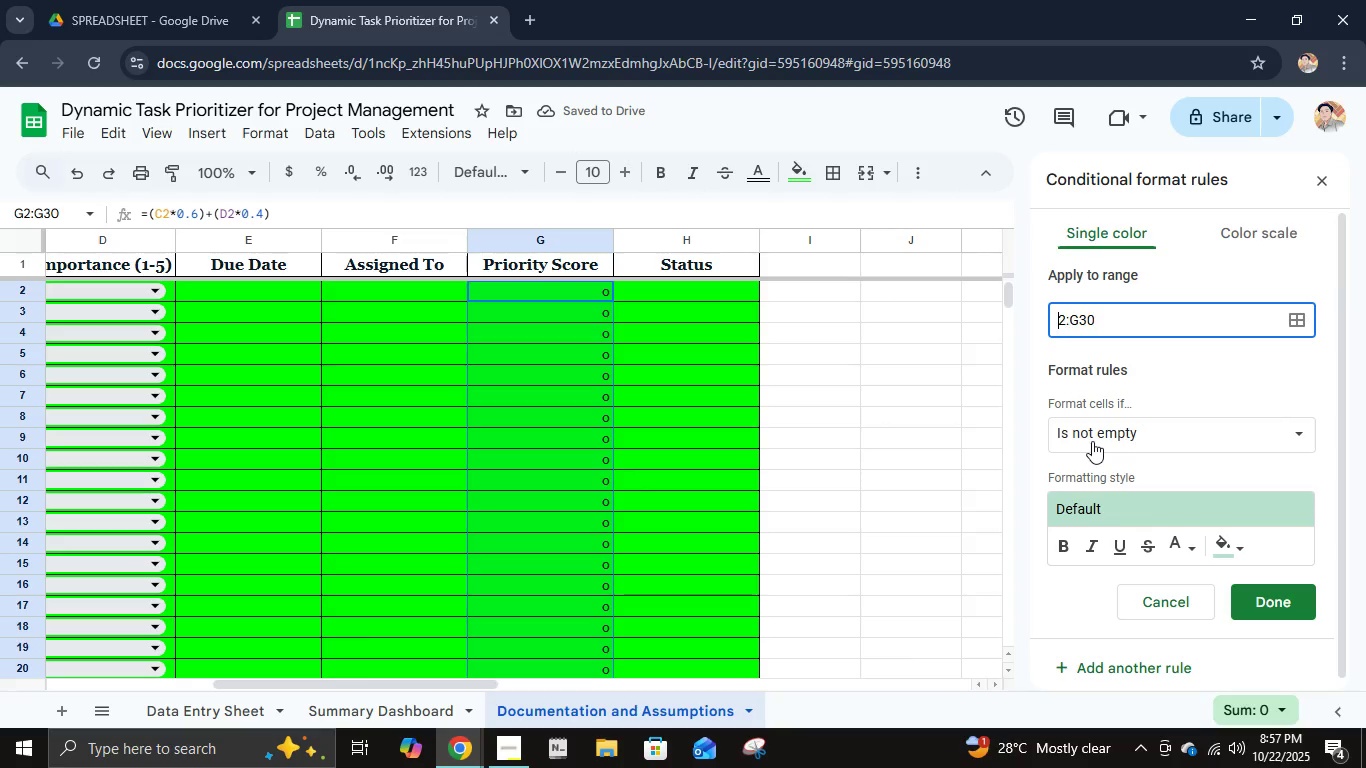 
key(A)
 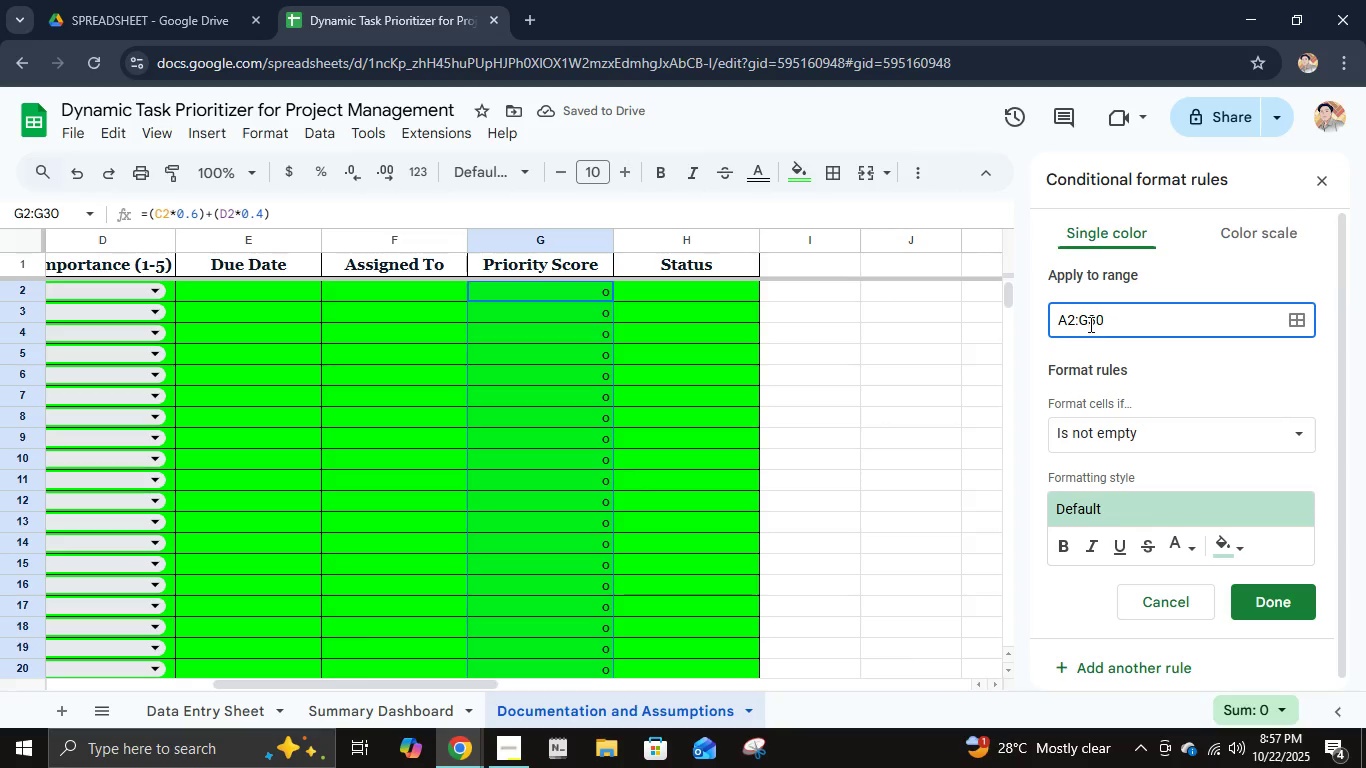 
left_click([1089, 323])
 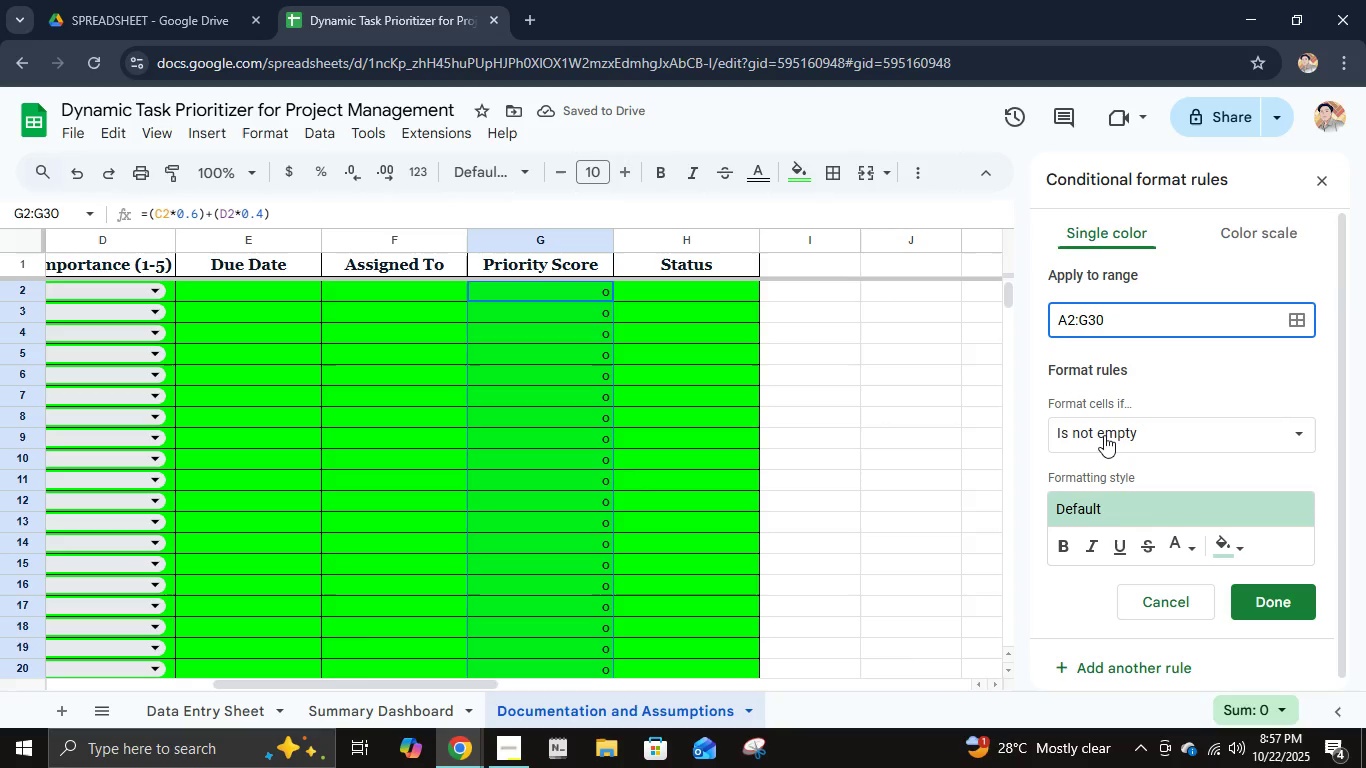 
key(Backspace)
 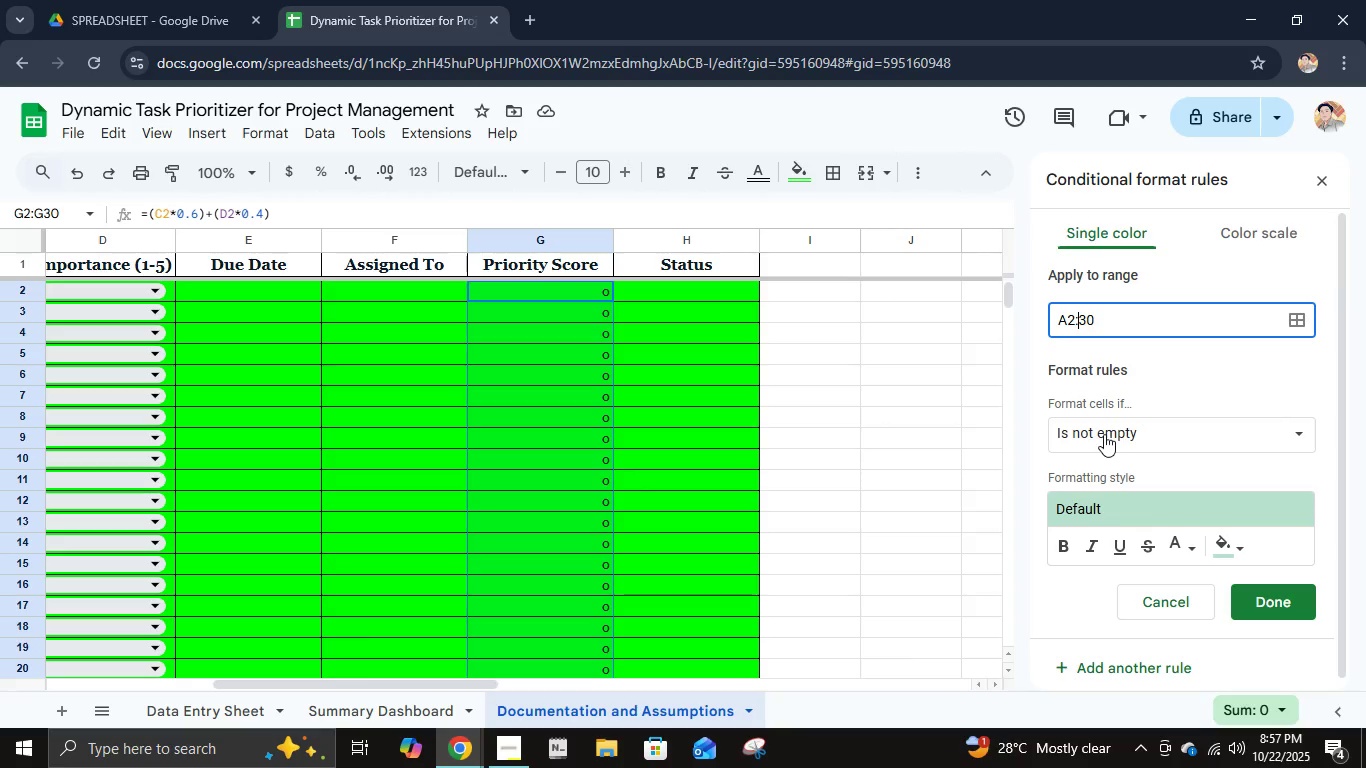 
key(H)
 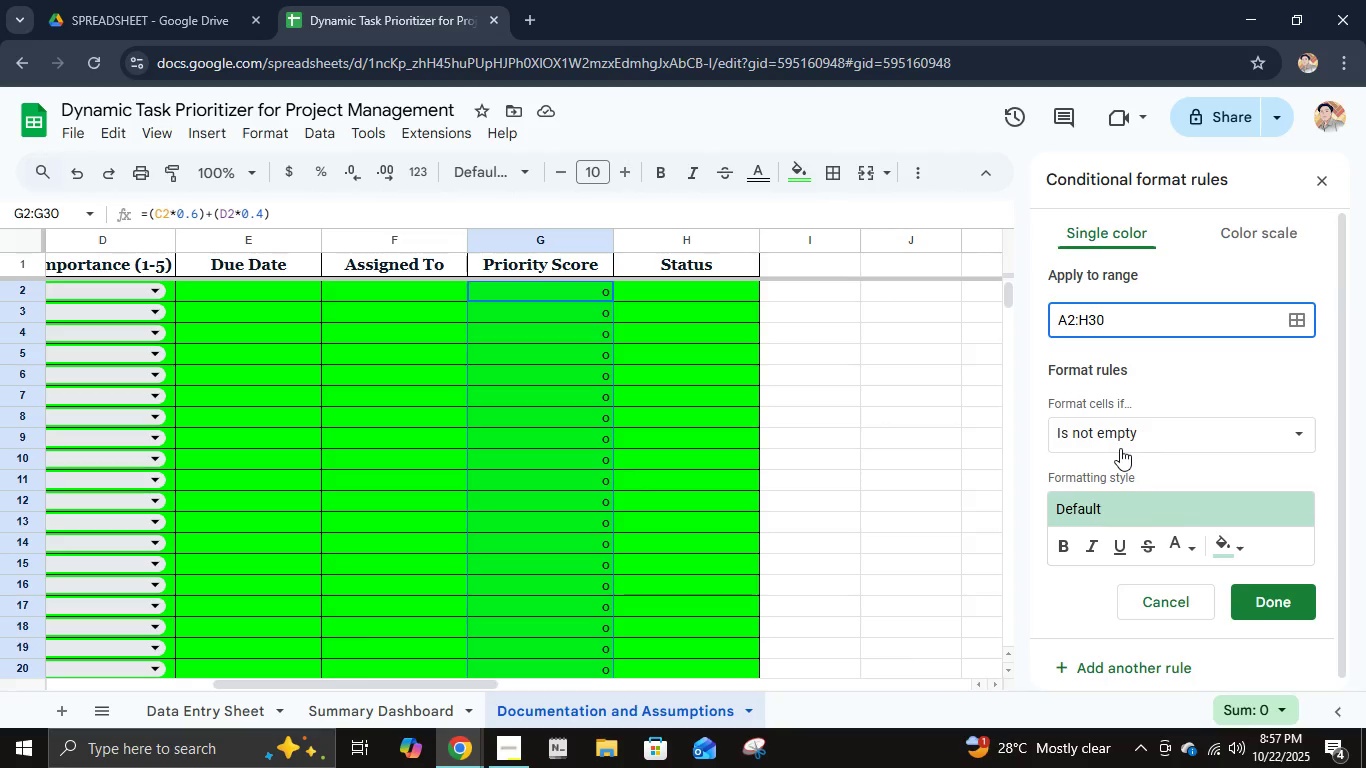 
left_click([1120, 448])
 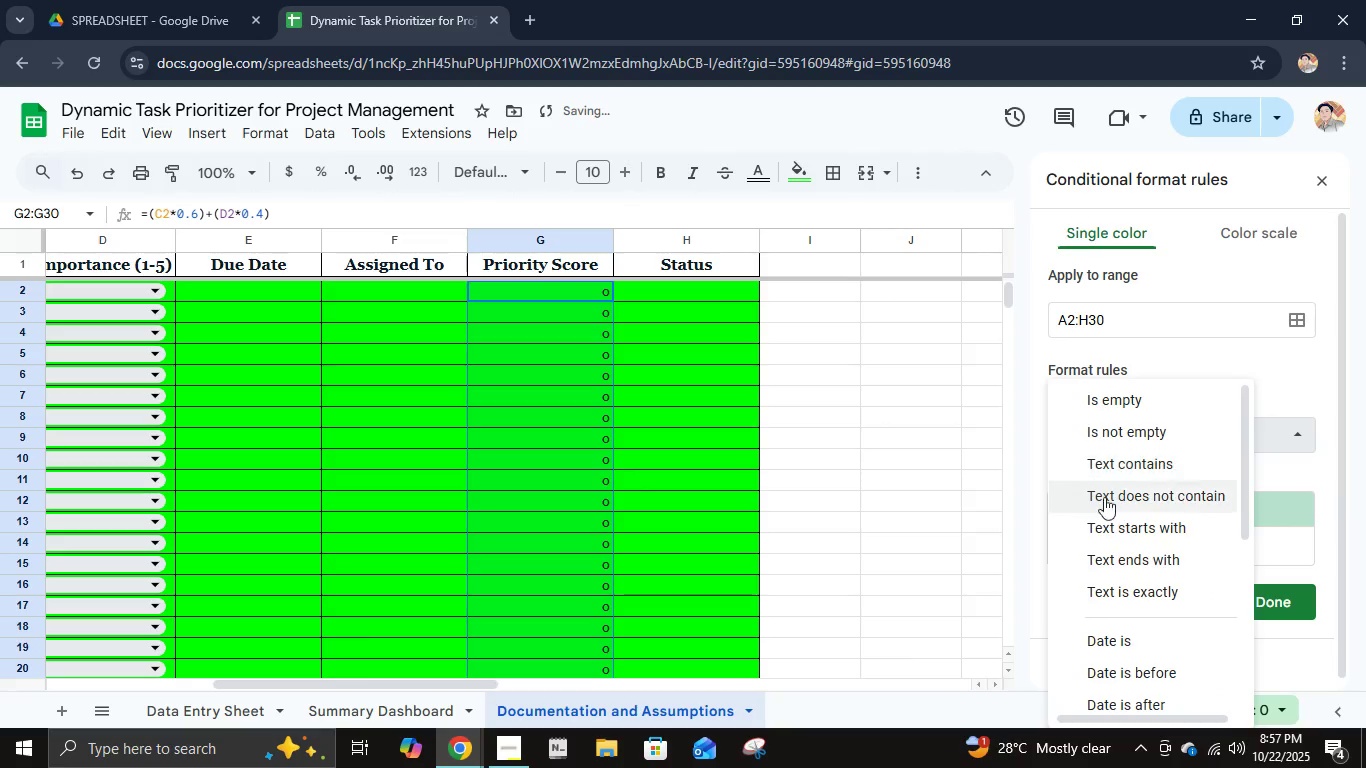 
scroll: coordinate [1109, 528], scroll_direction: down, amount: 6.0
 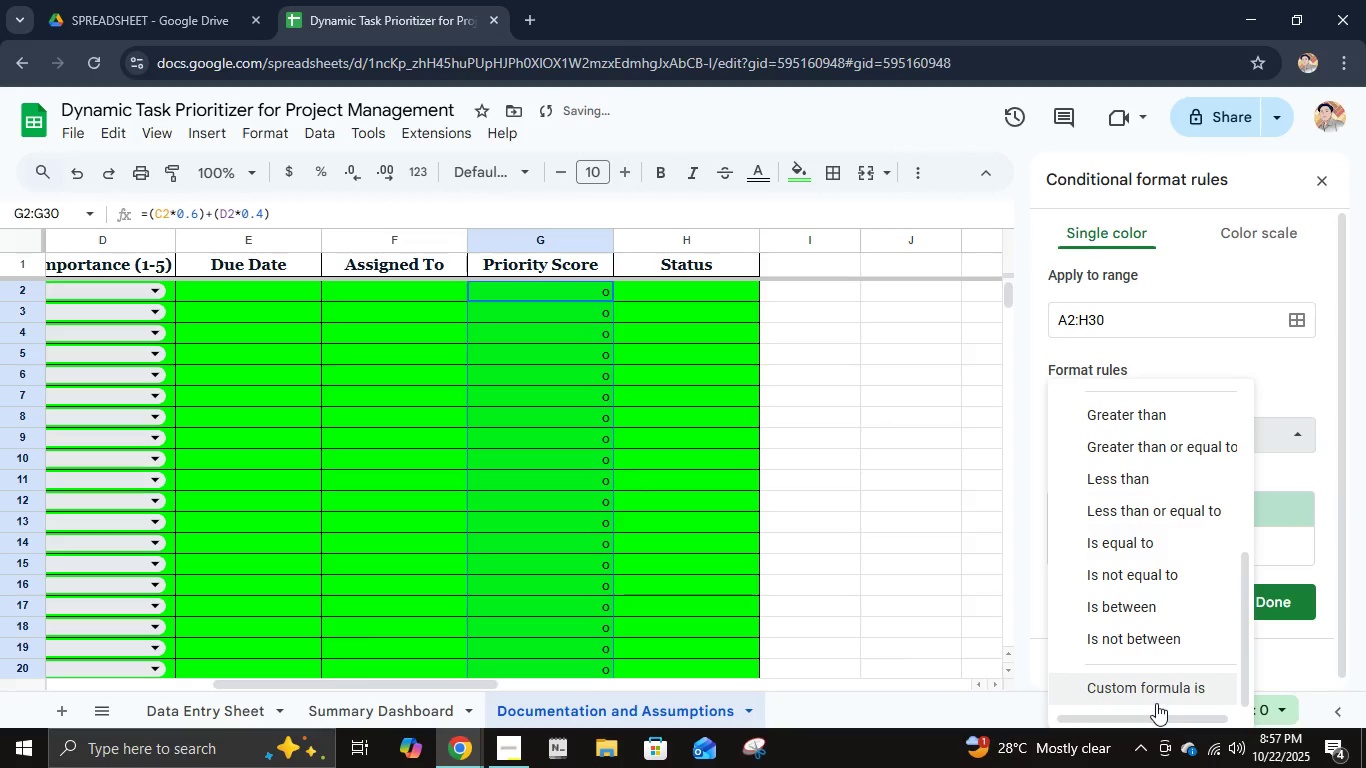 
left_click([1156, 703])
 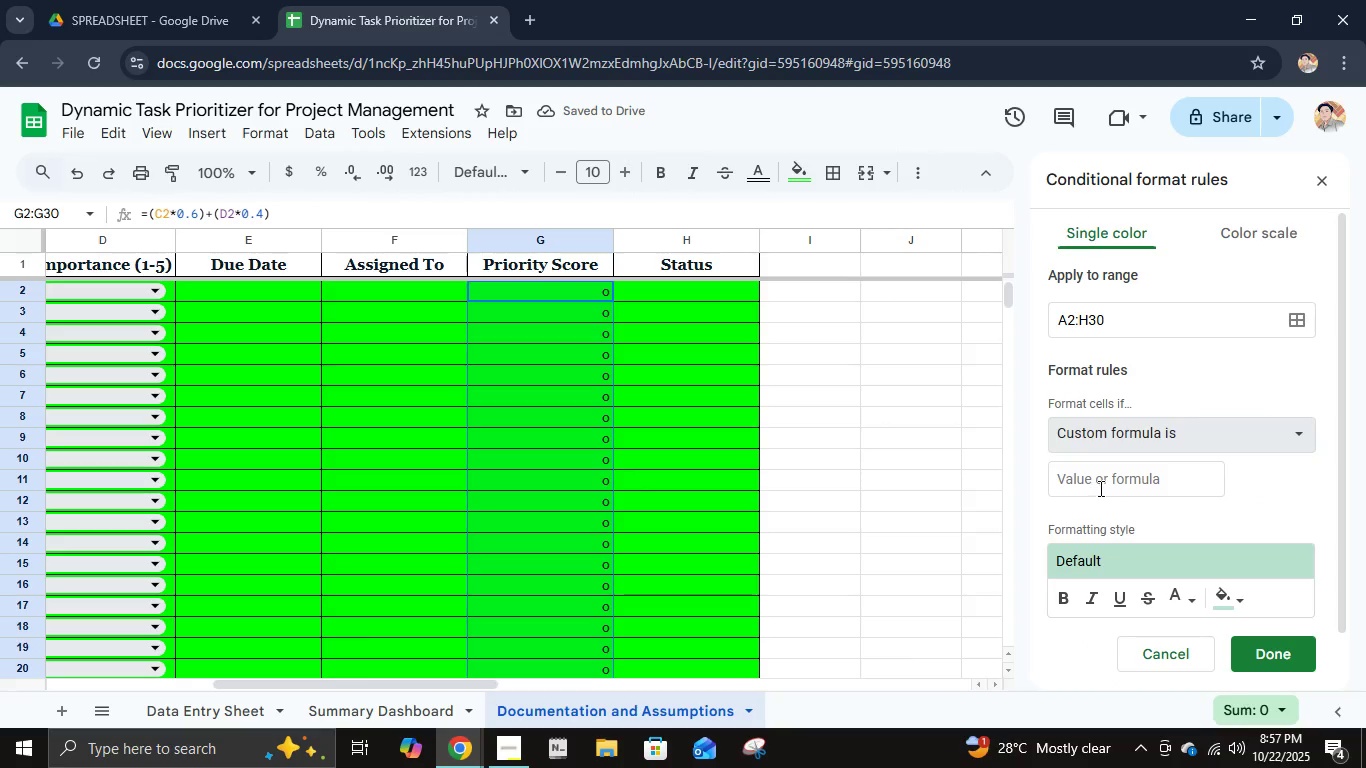 
left_click([1099, 487])
 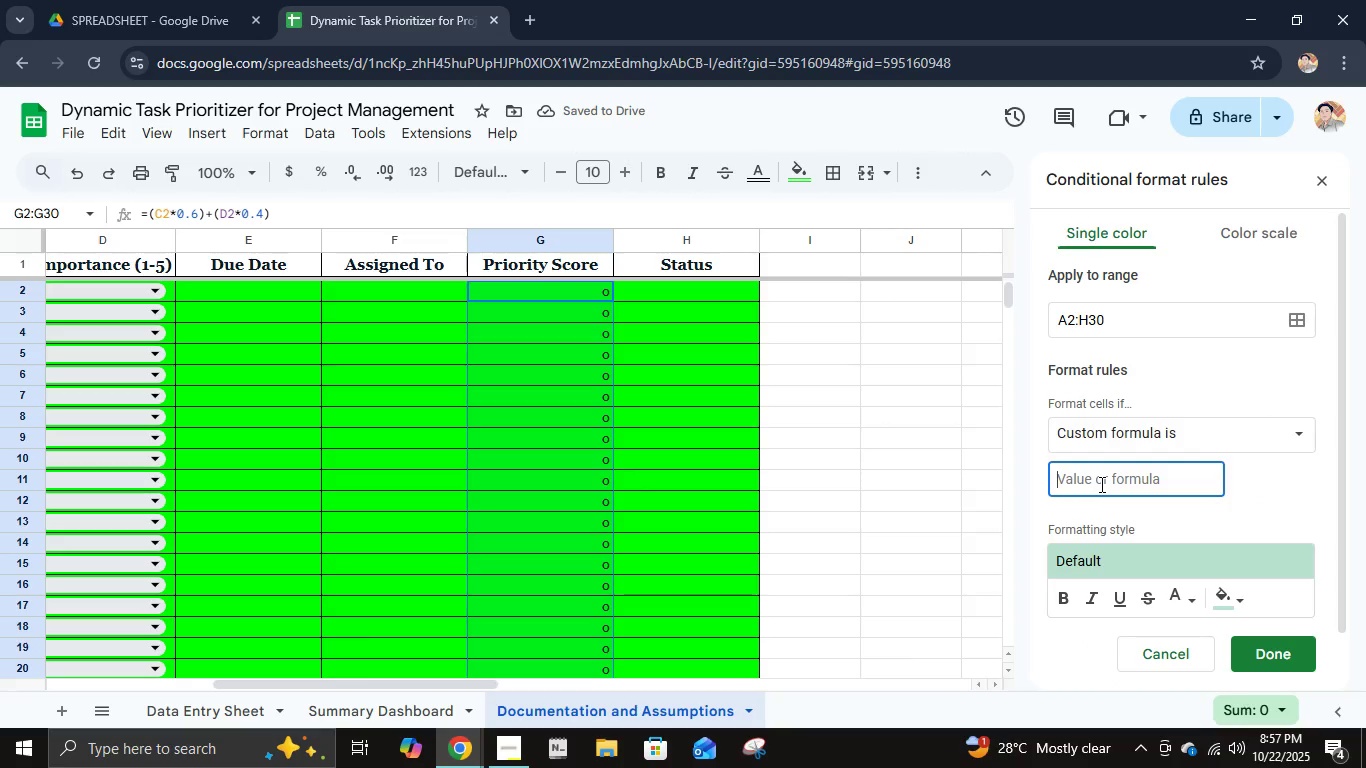 
type(=and()
 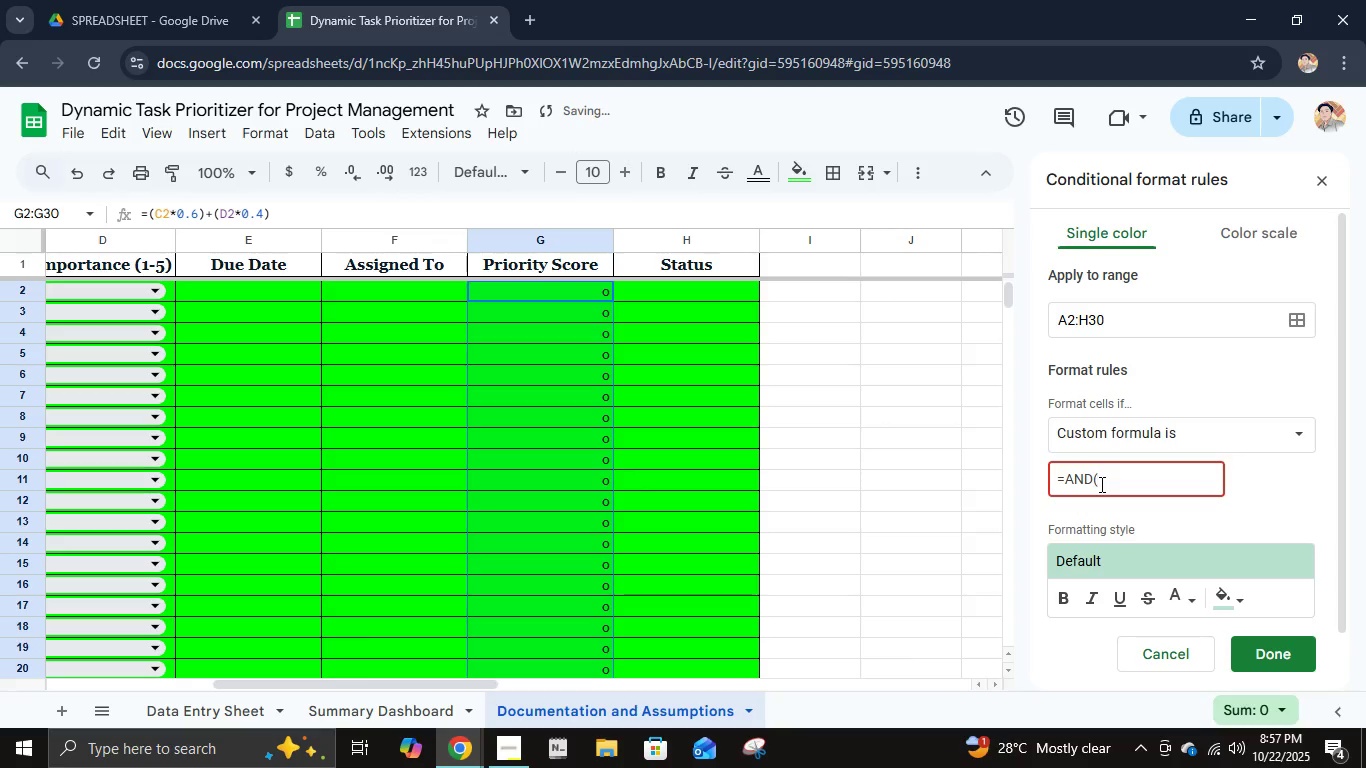 
type($e2)
 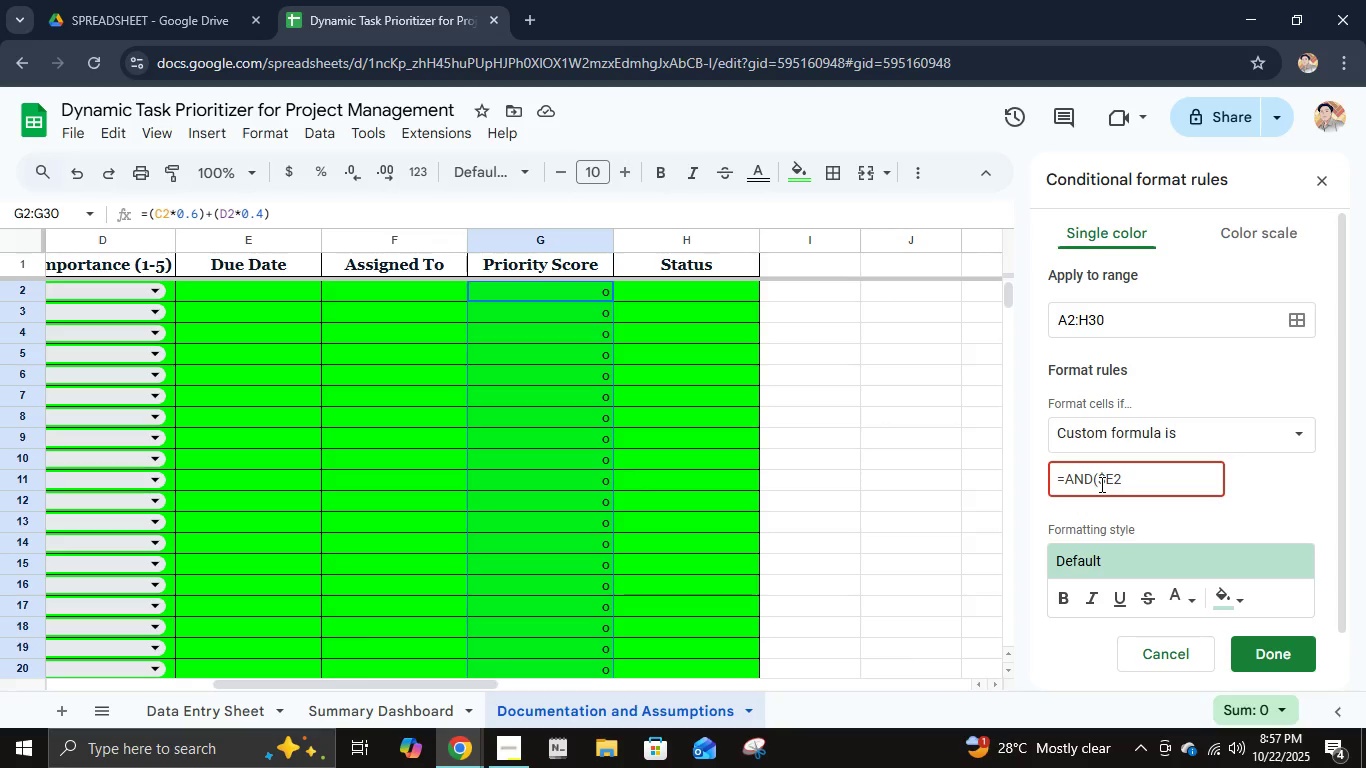 
wait(6.09)
 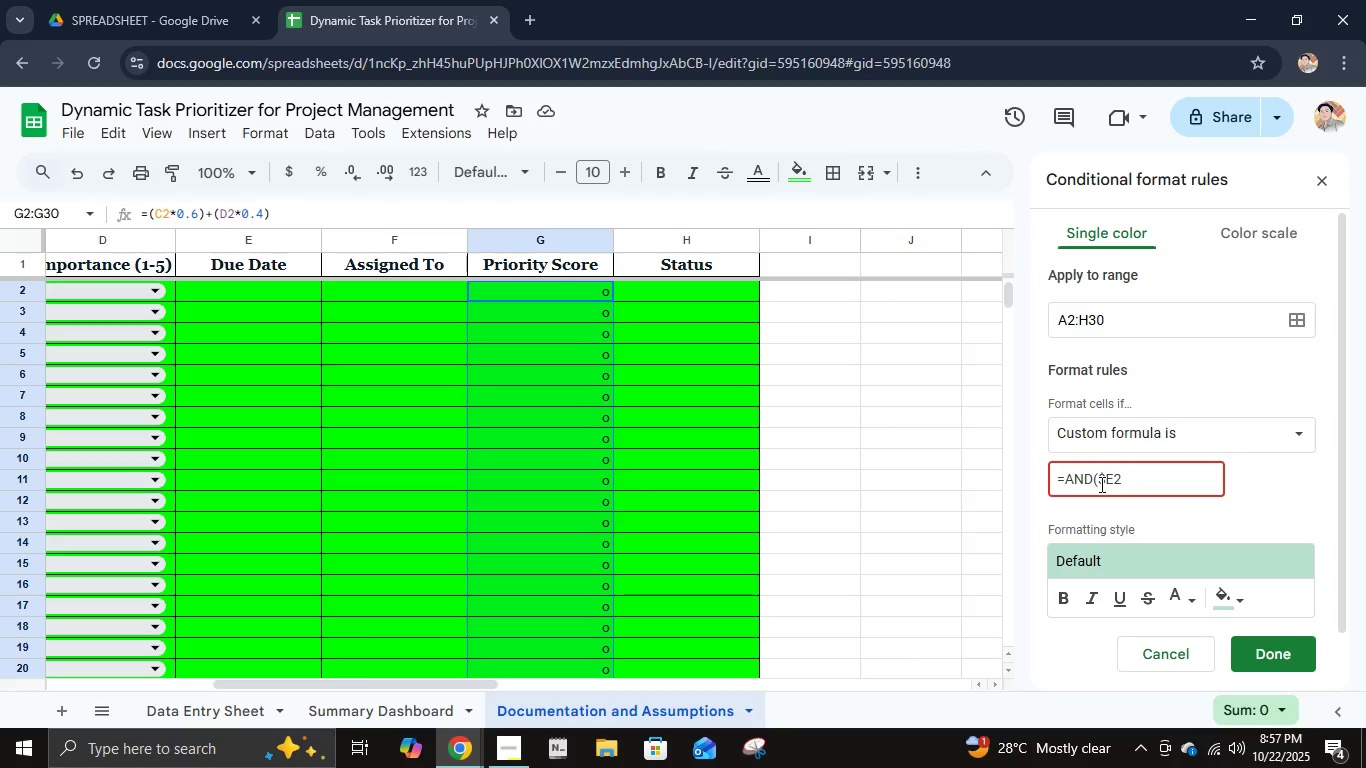 
key(Shift+Comma)
 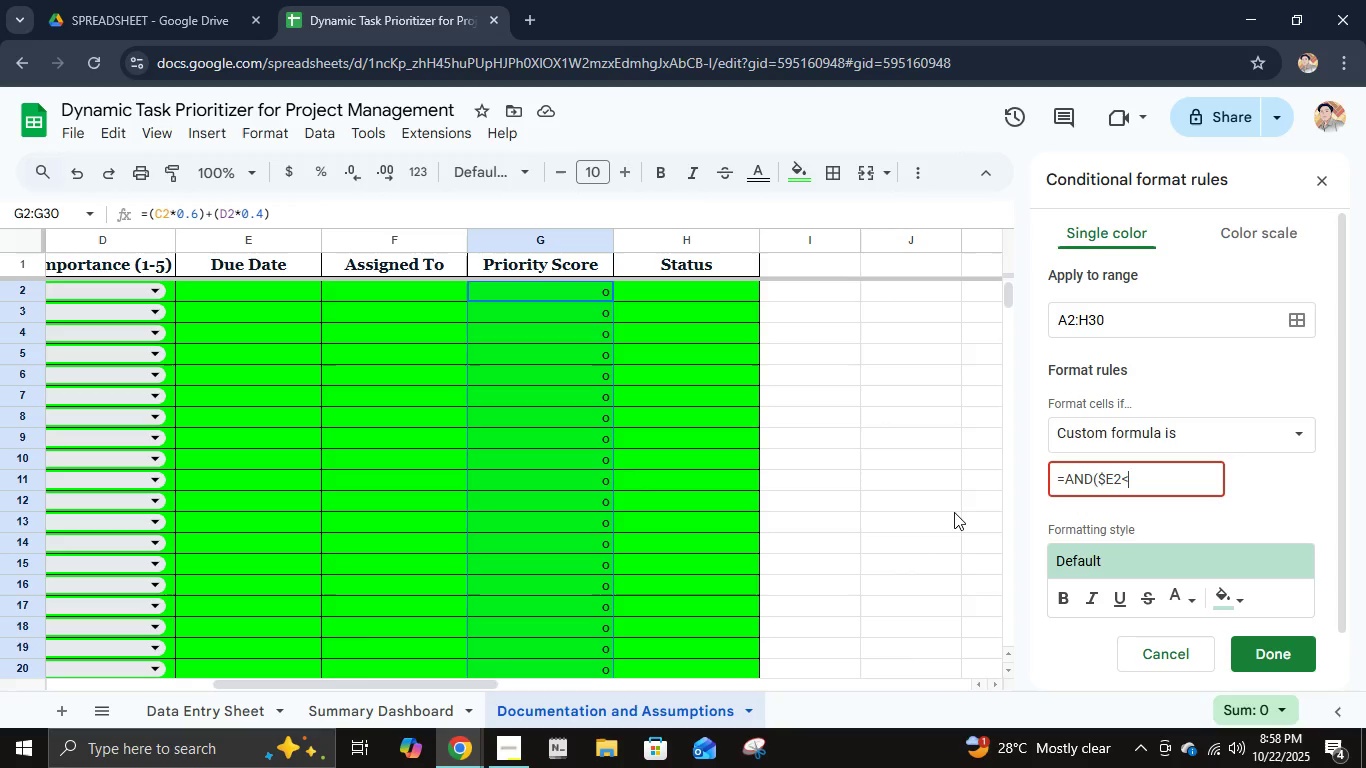 
wait(5.6)
 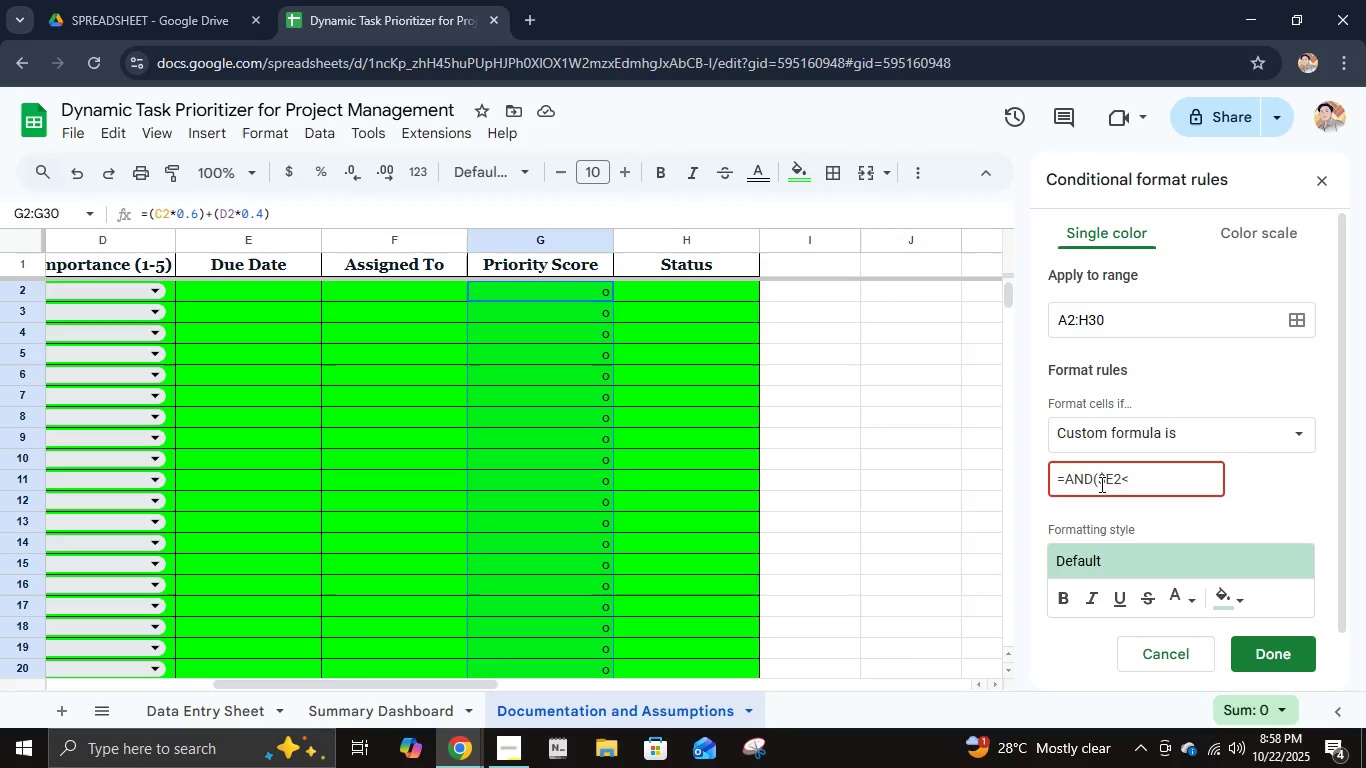 
type(today)
 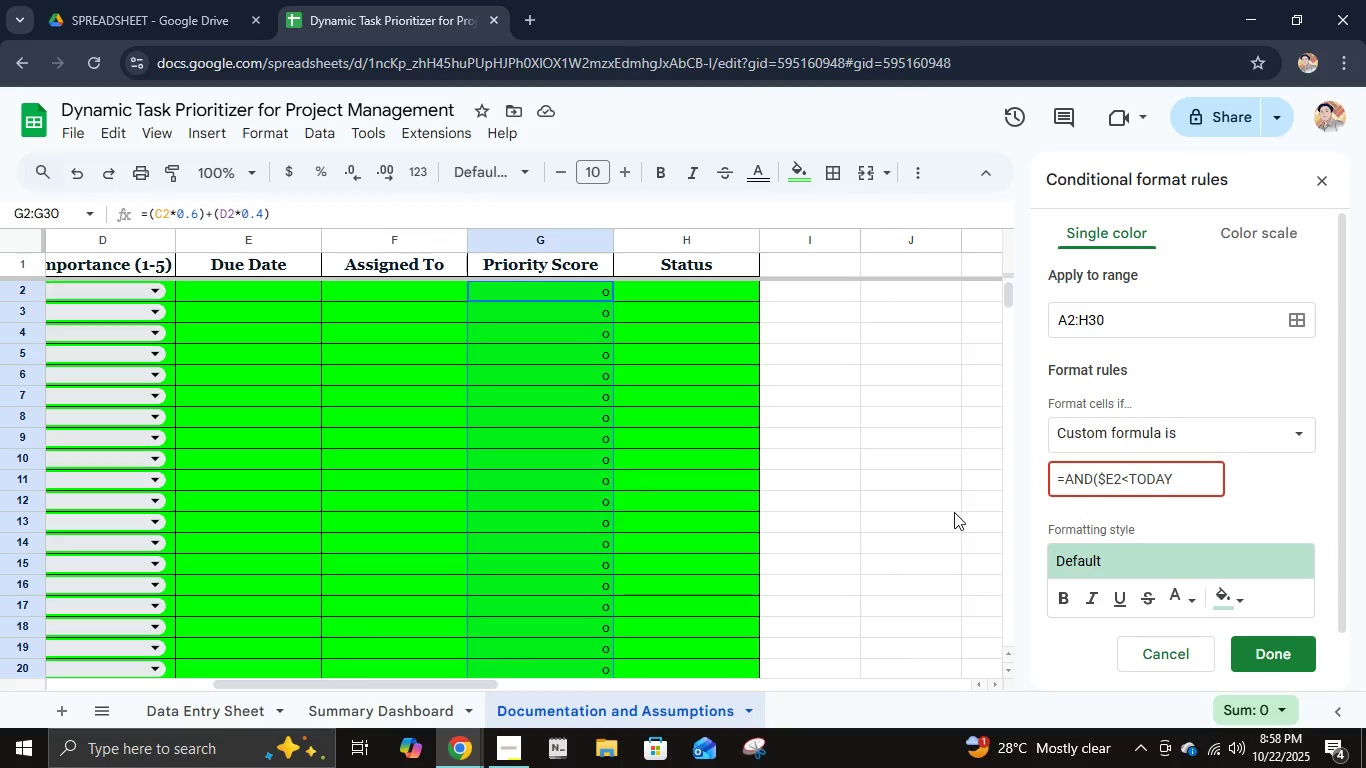 
type((), $h2><)
key(Backspace)
key(Backspace)
type(<>:)
key(Backspace)
type("Com)
key(Backspace)
key(Backspace)
key(Backspace)
type(OM)
key(Backspace)
key(Backspace)
type(completed")
 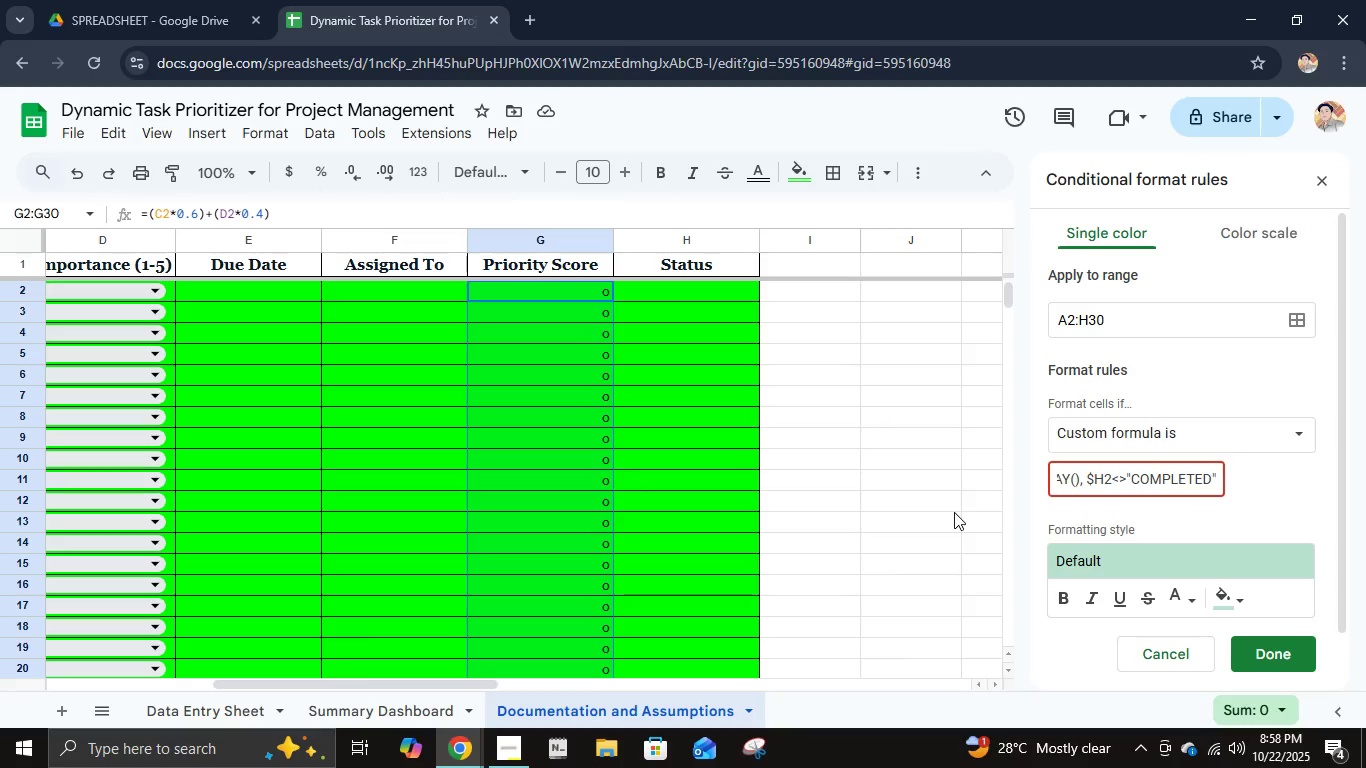 
key(Shift+0)
 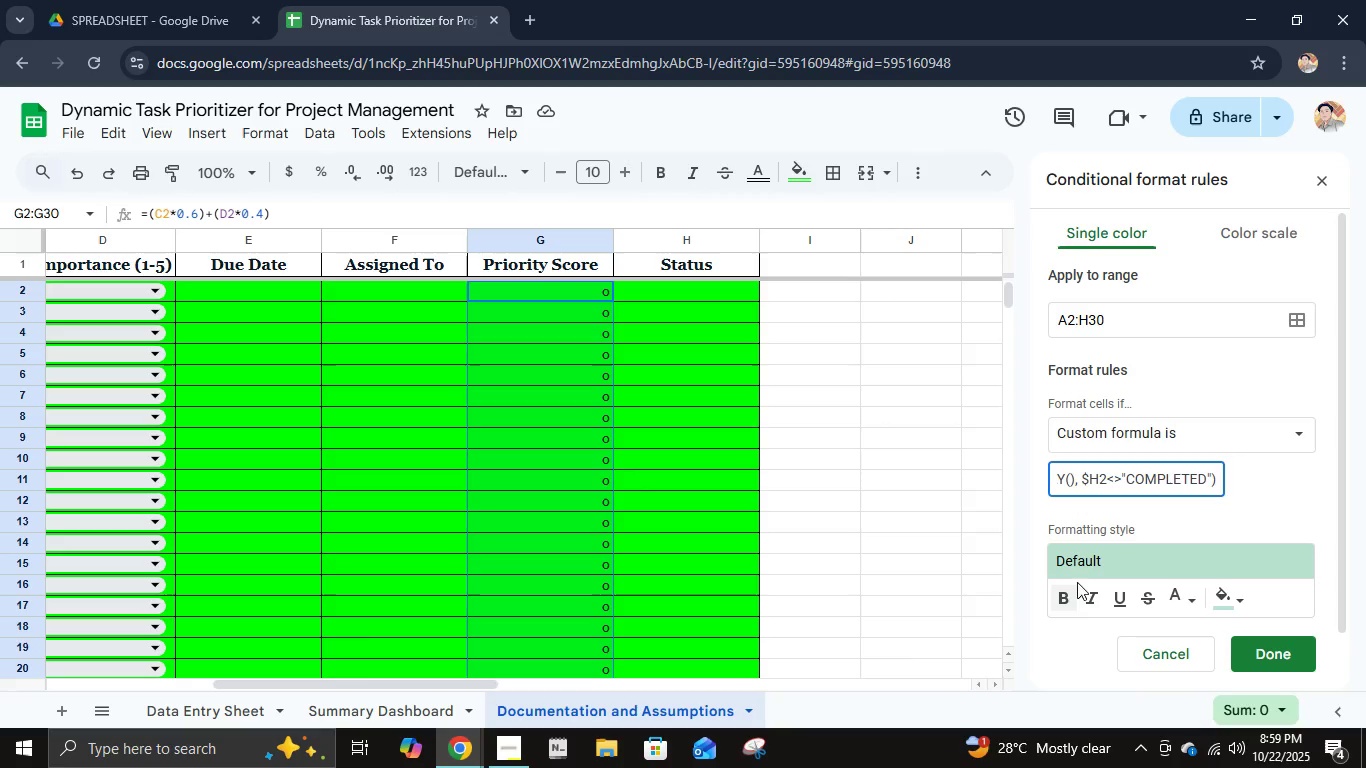 
wait(30.42)
 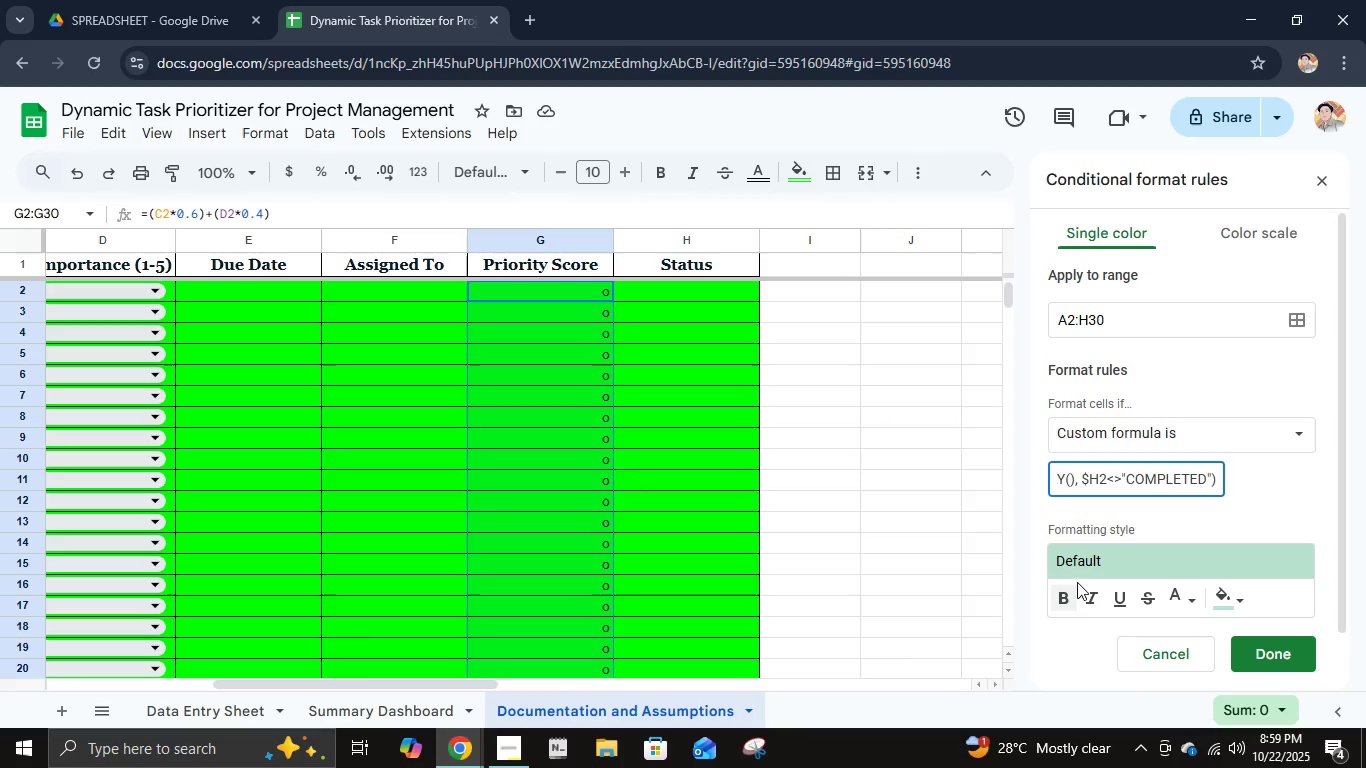 
mouse_move([1210, 593])
 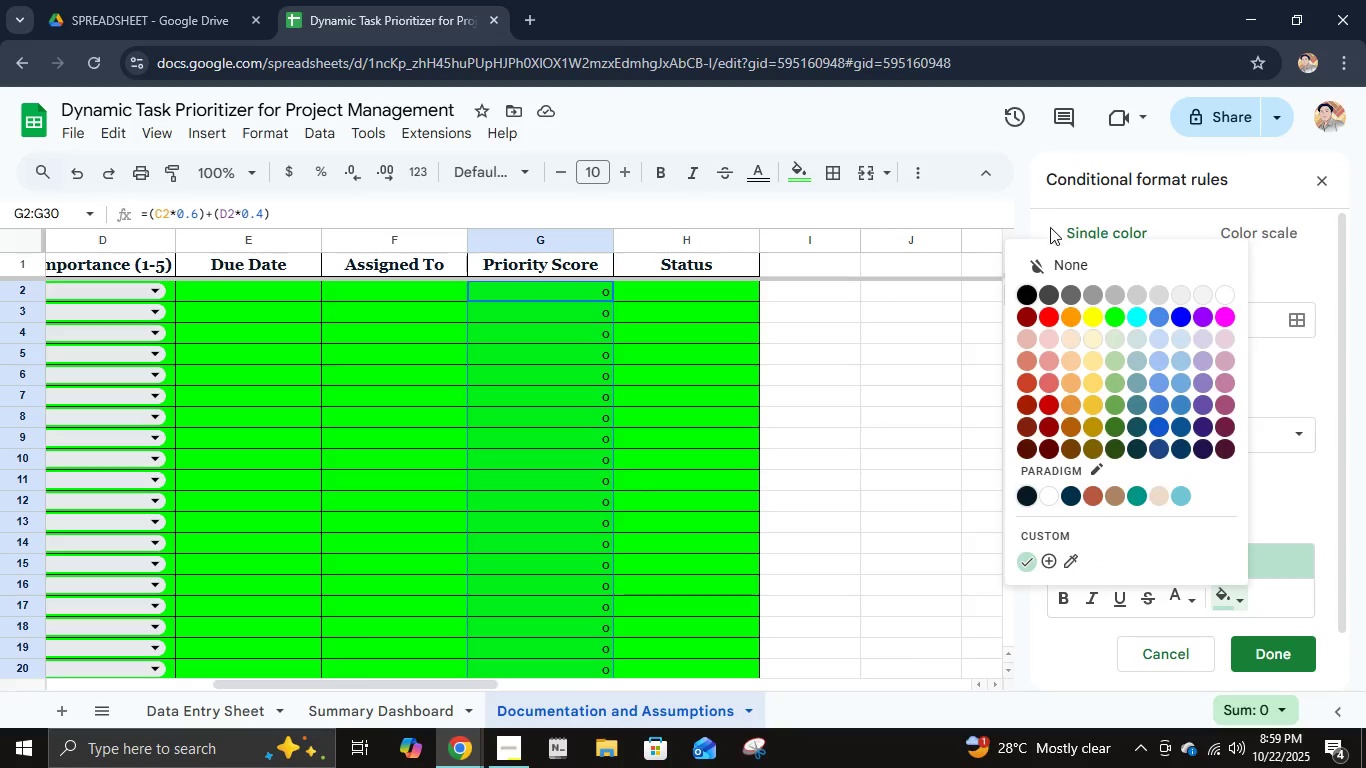 
left_click([1068, 258])
 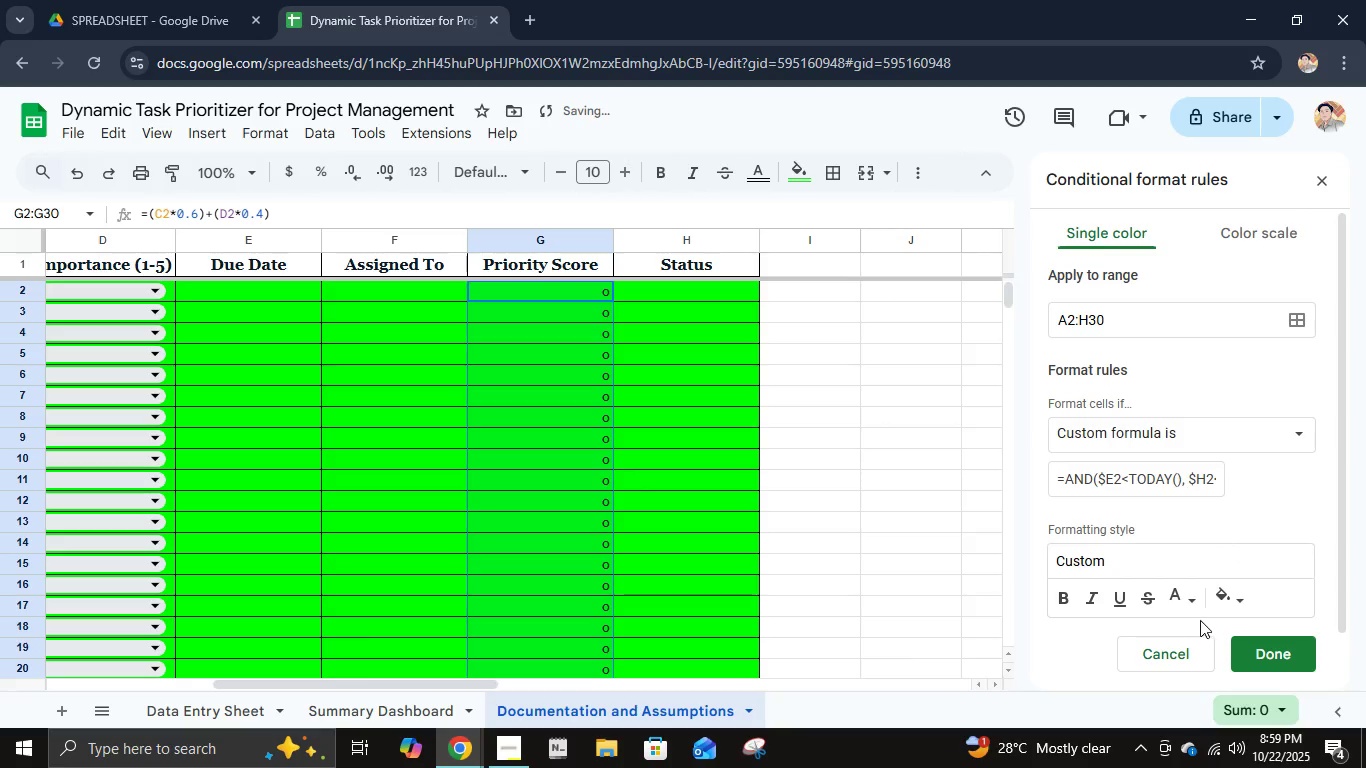 
left_click([1179, 605])
 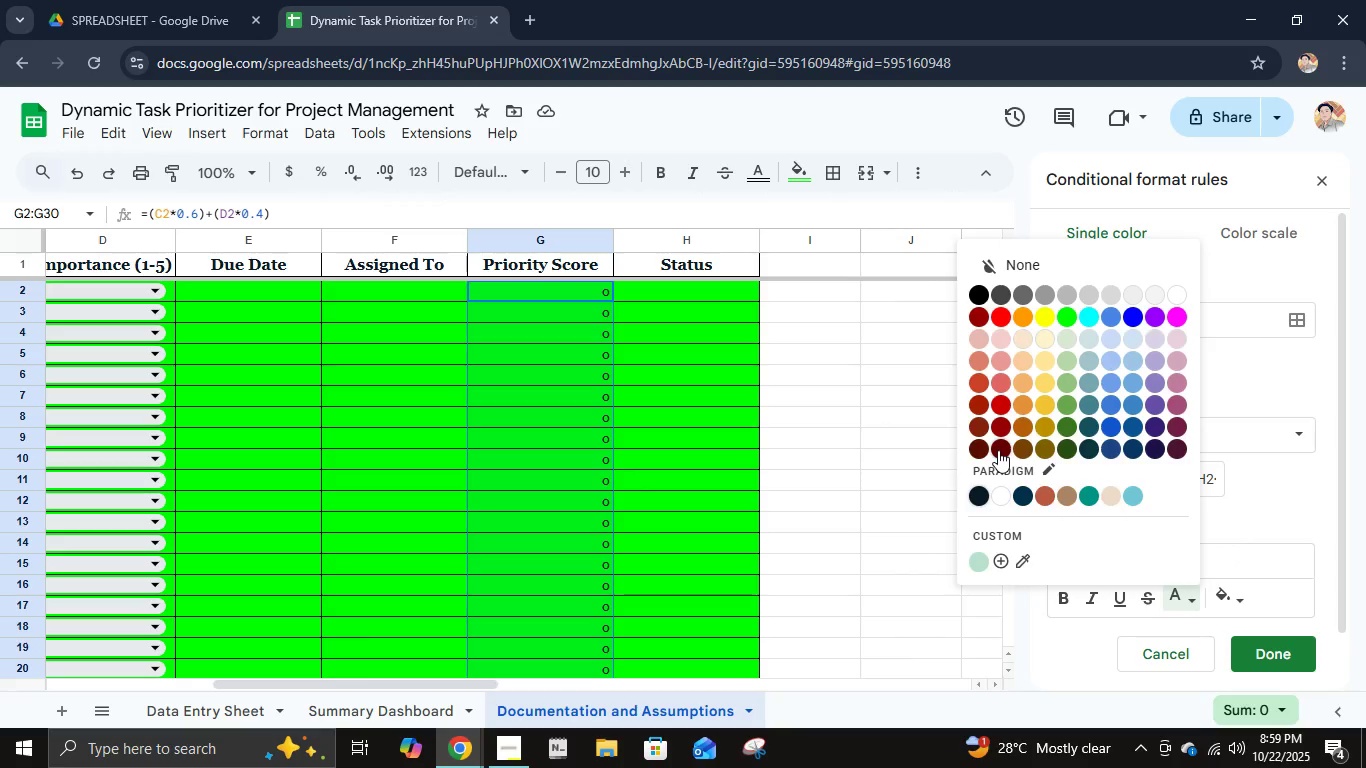 
left_click([1004, 454])
 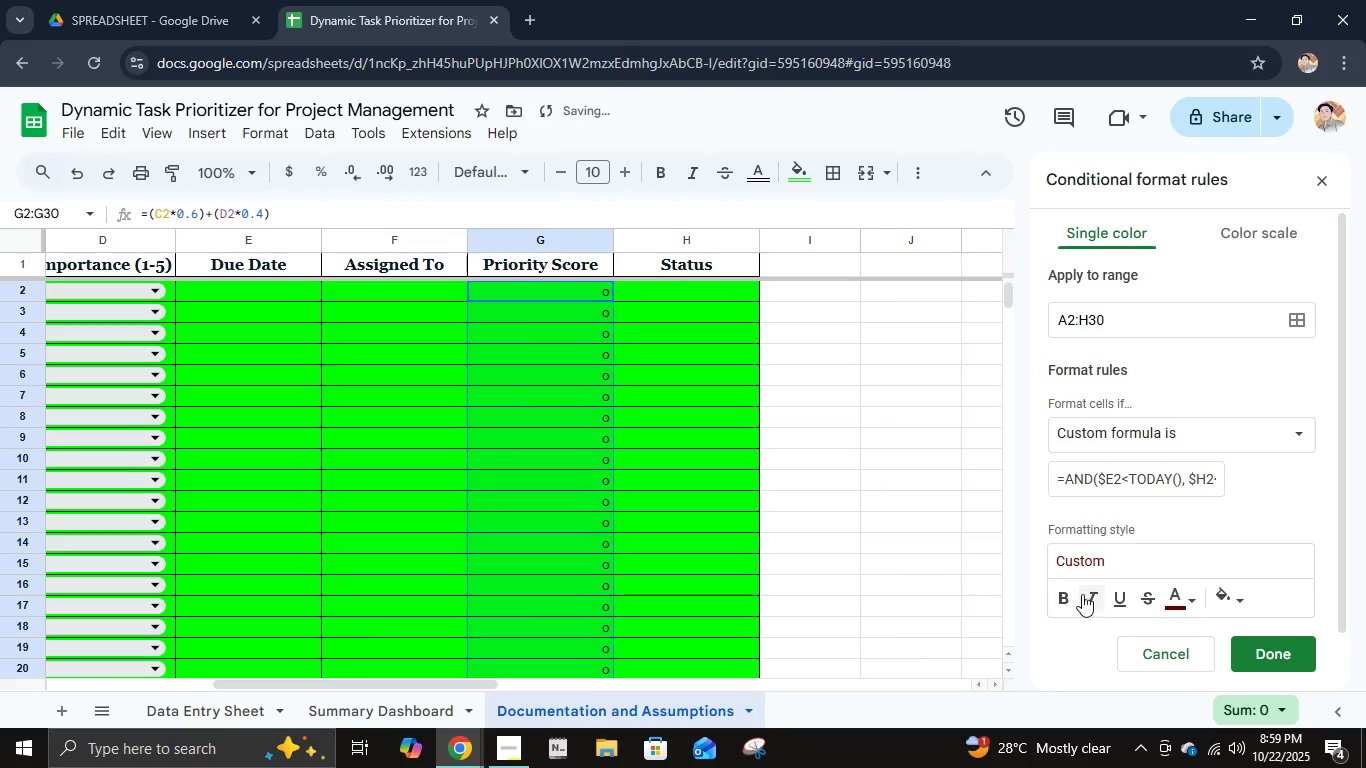 
left_click([1065, 590])
 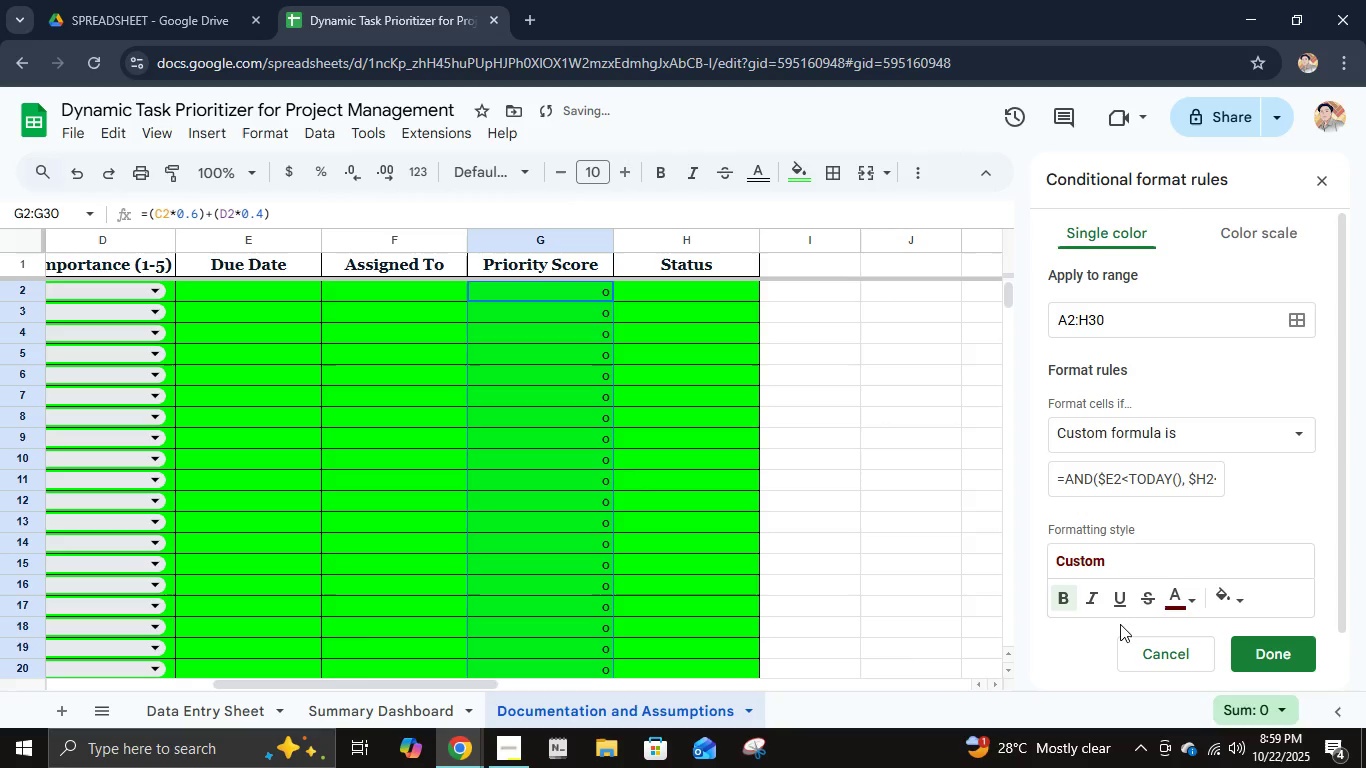 
left_click([1115, 601])
 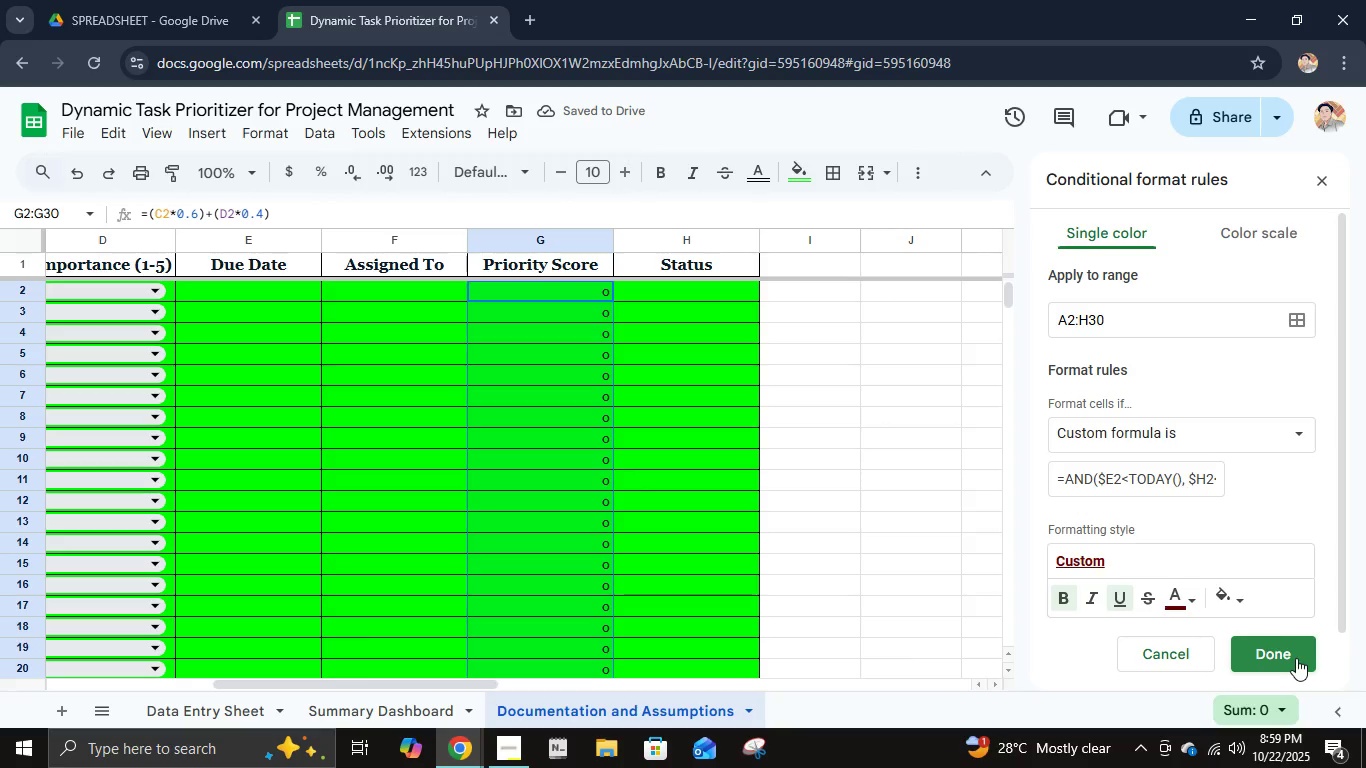 
left_click([1123, 471])
 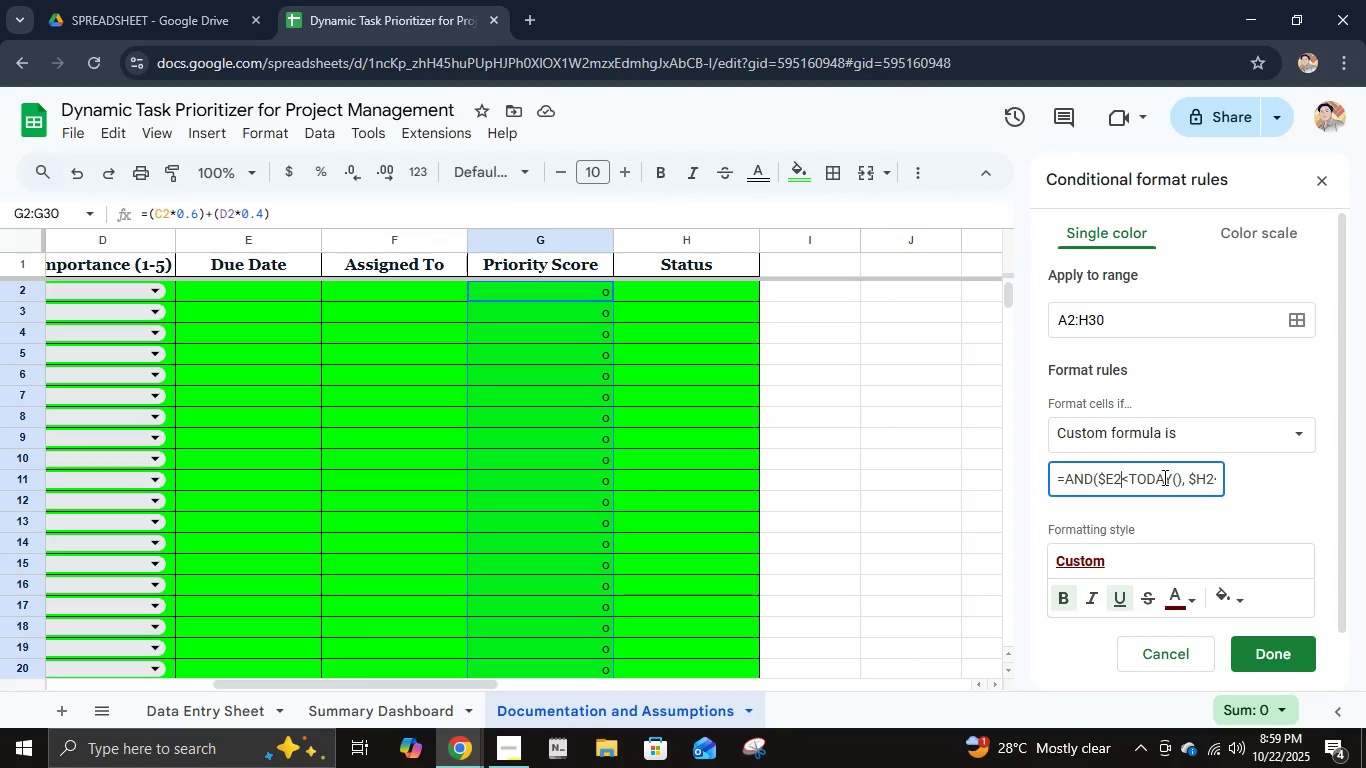 
left_click([1163, 477])
 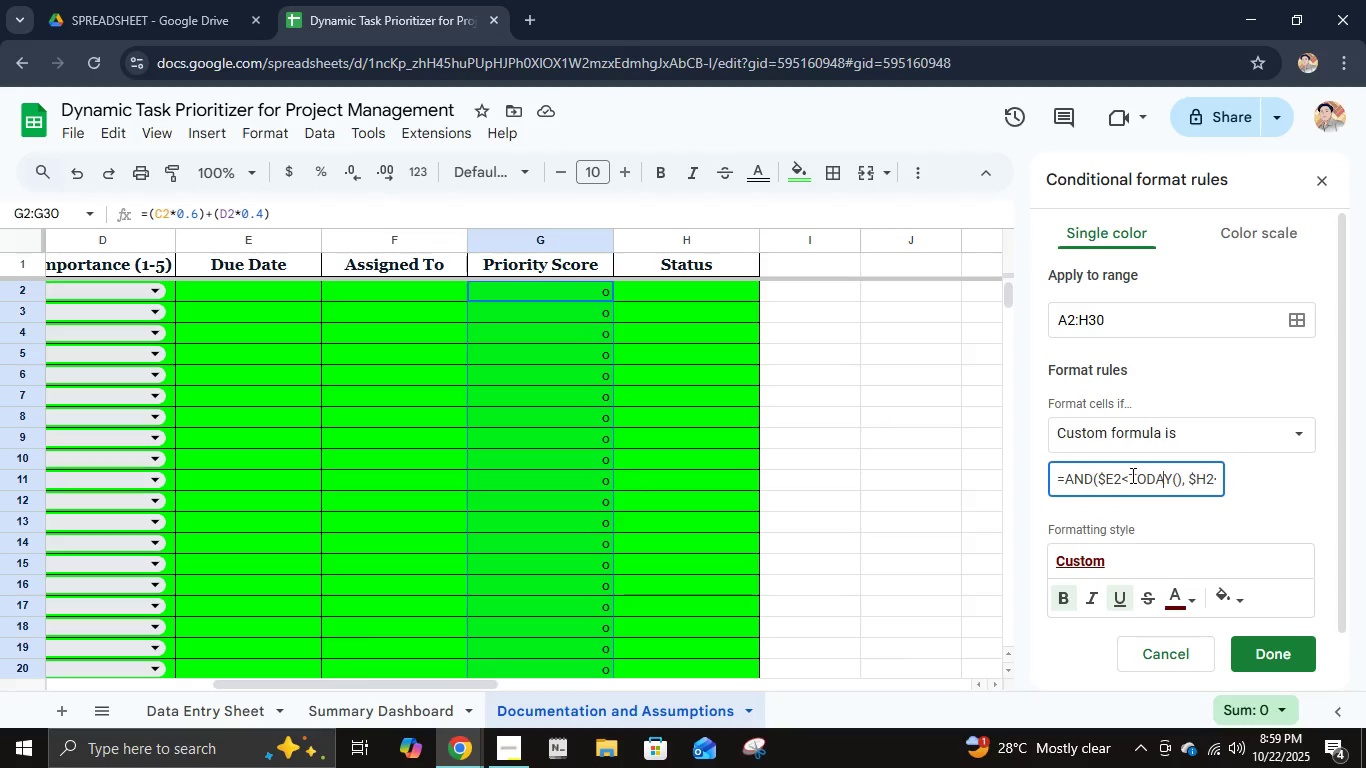 
wait(9.28)
 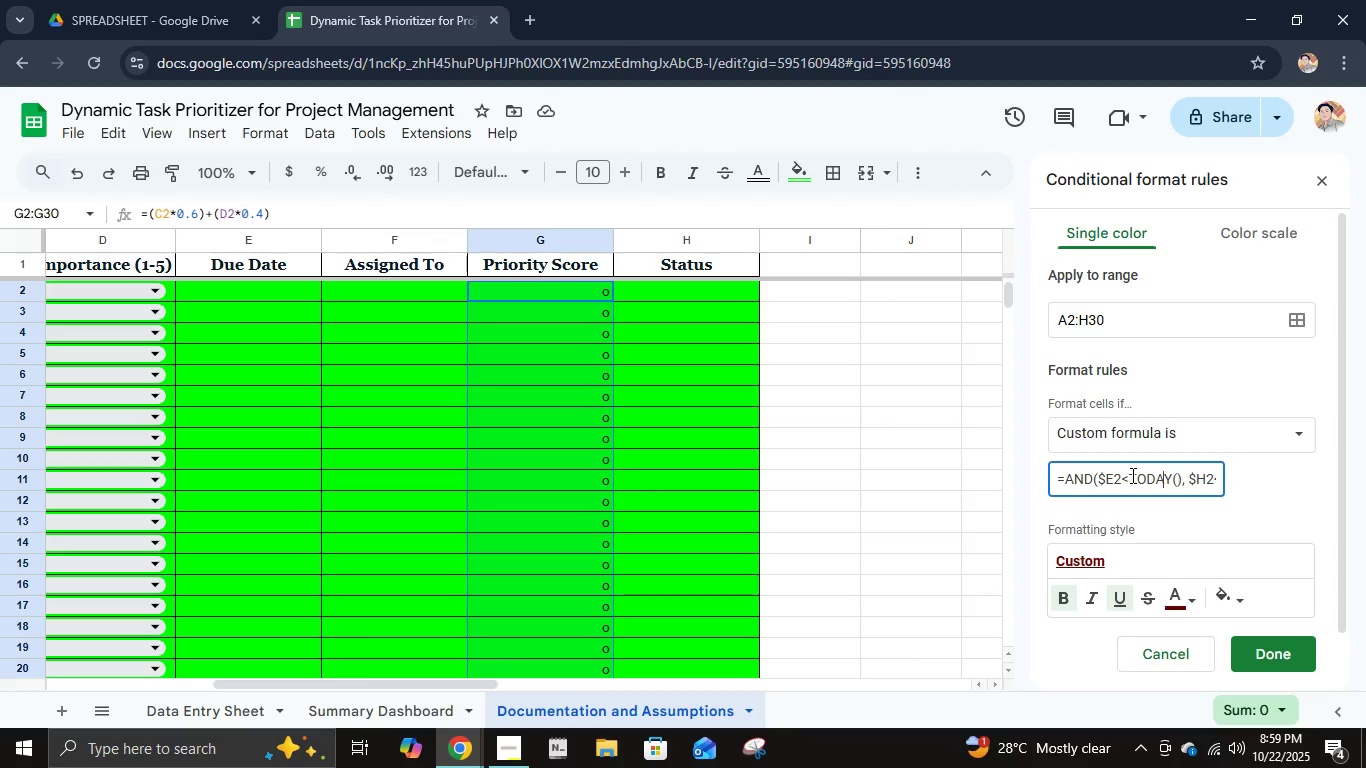 
hold_key(key=ArrowRight, duration=0.52)
 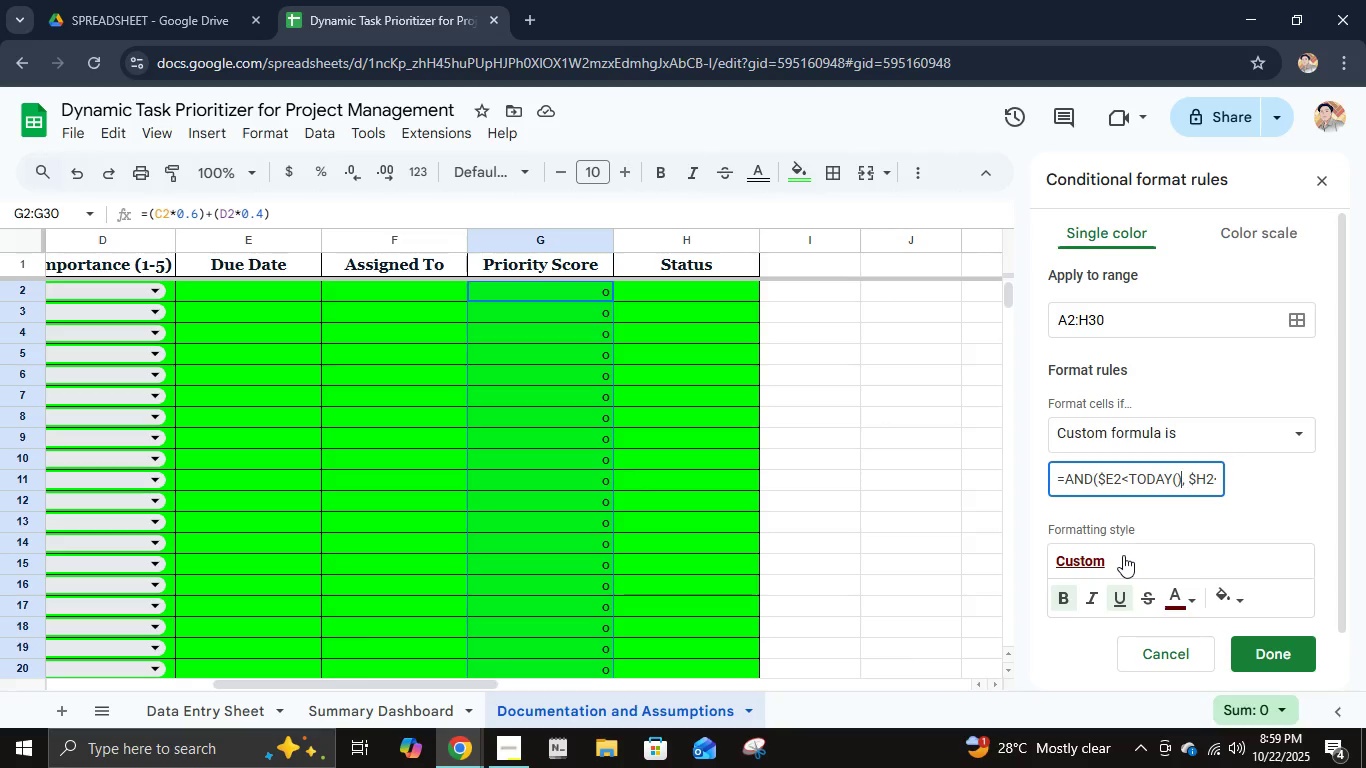 
key(ArrowRight)
 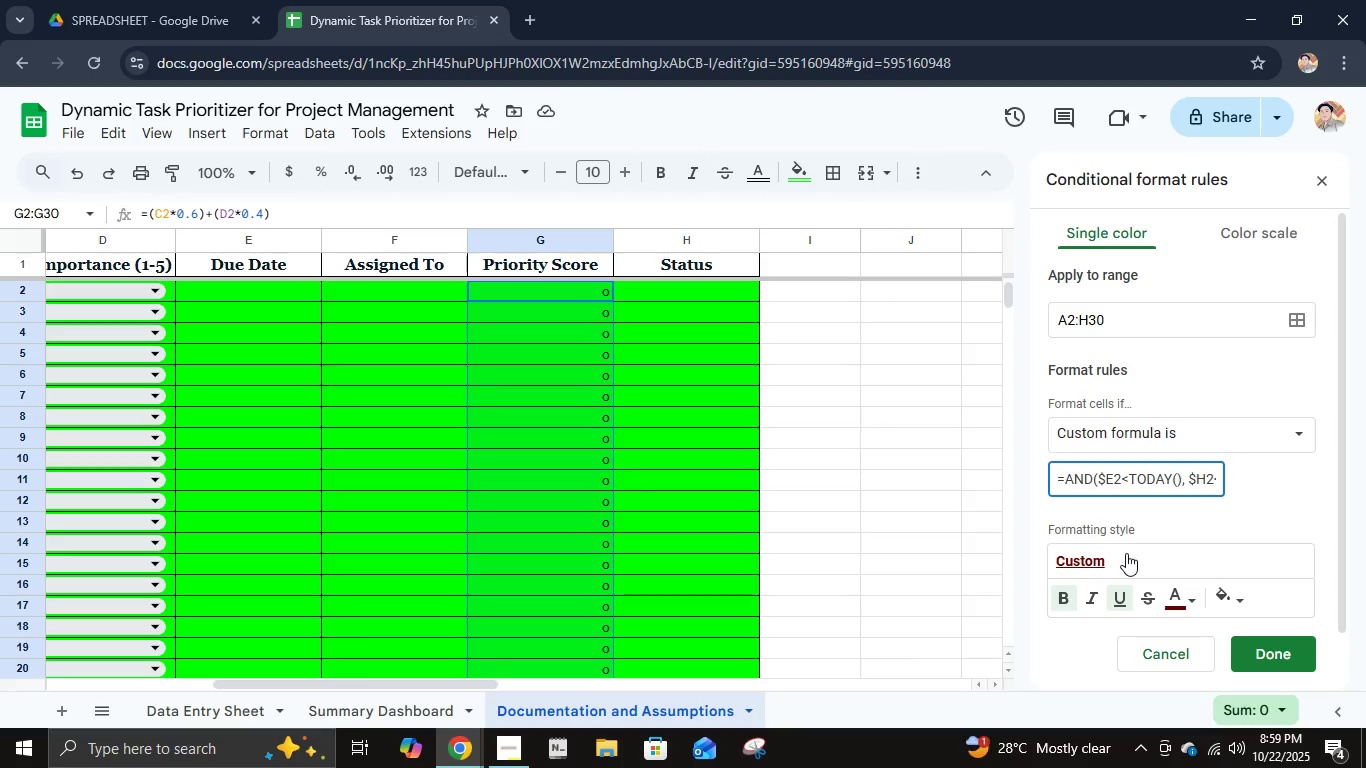 
key(ArrowRight)
 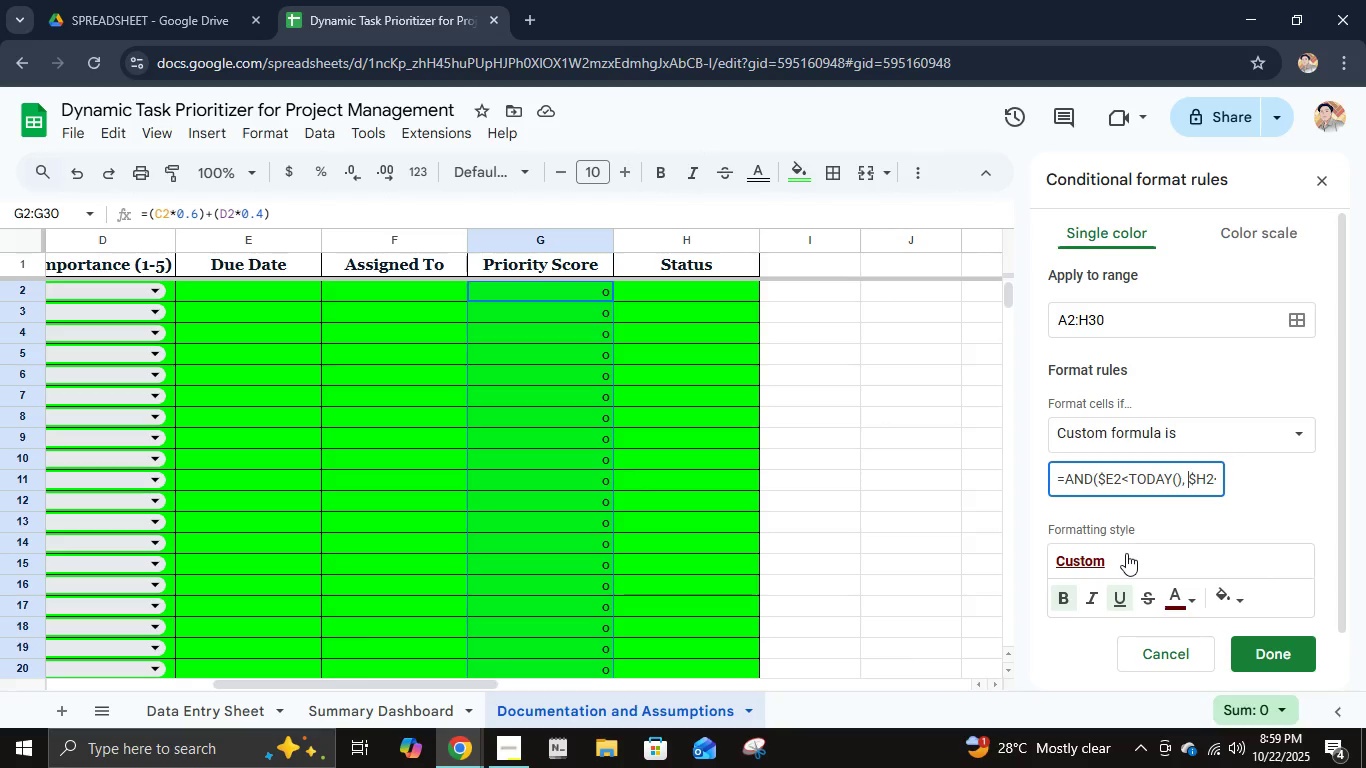 
key(ArrowRight)
 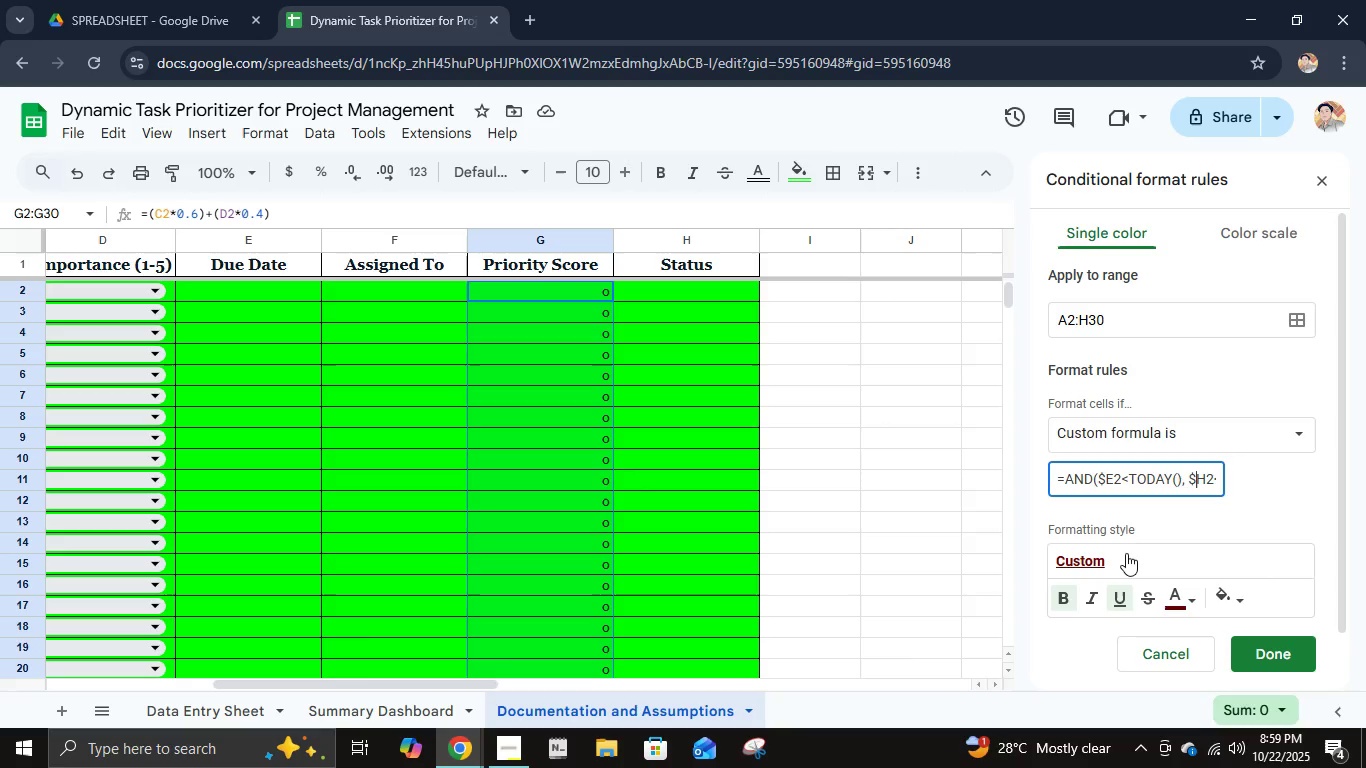 
key(ArrowRight)
 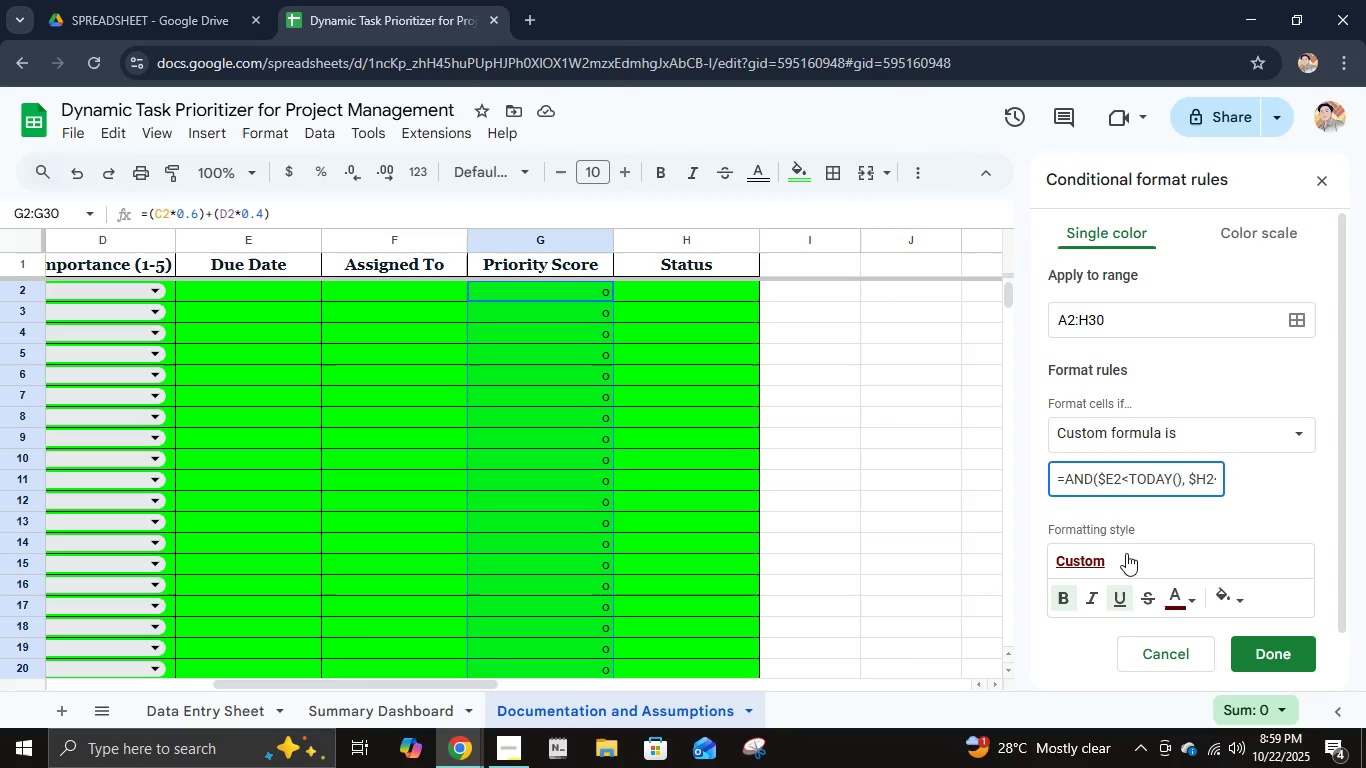 
key(ArrowRight)
 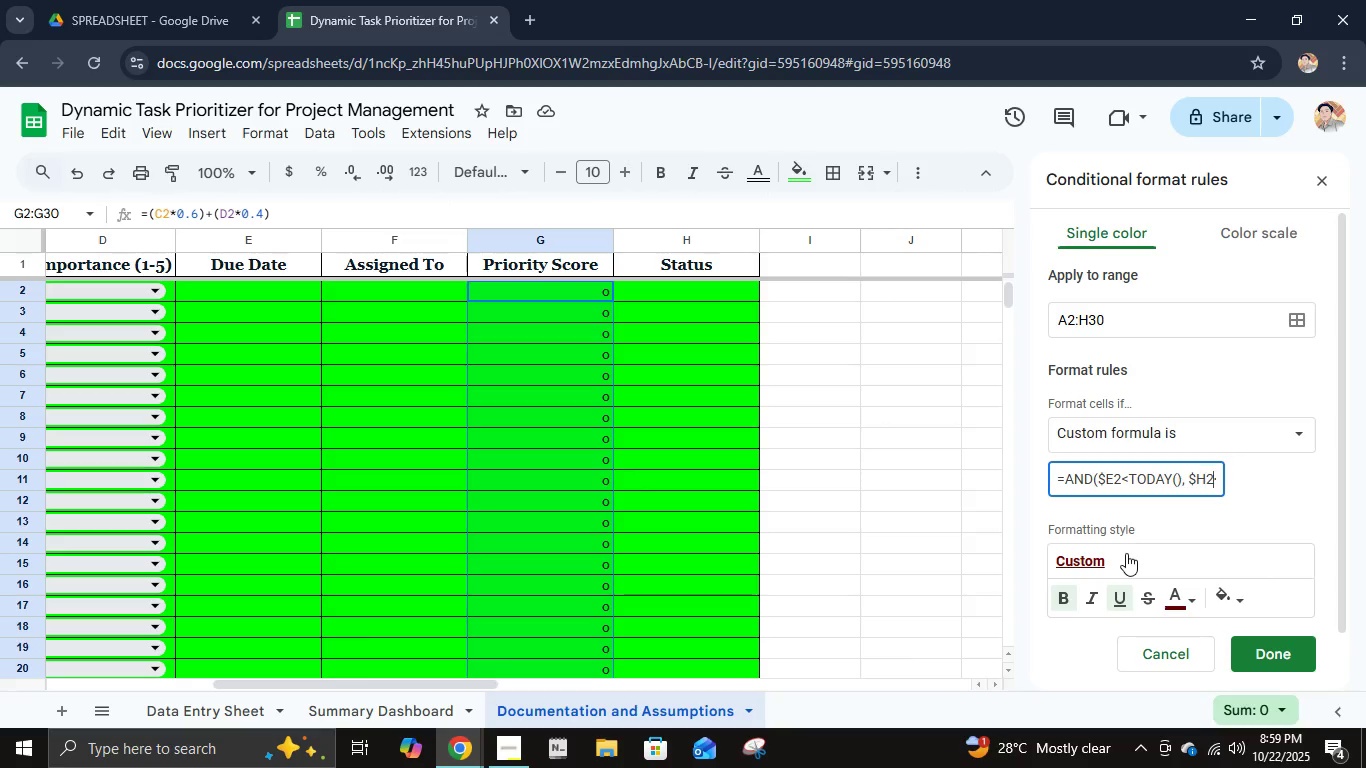 
key(ArrowRight)
 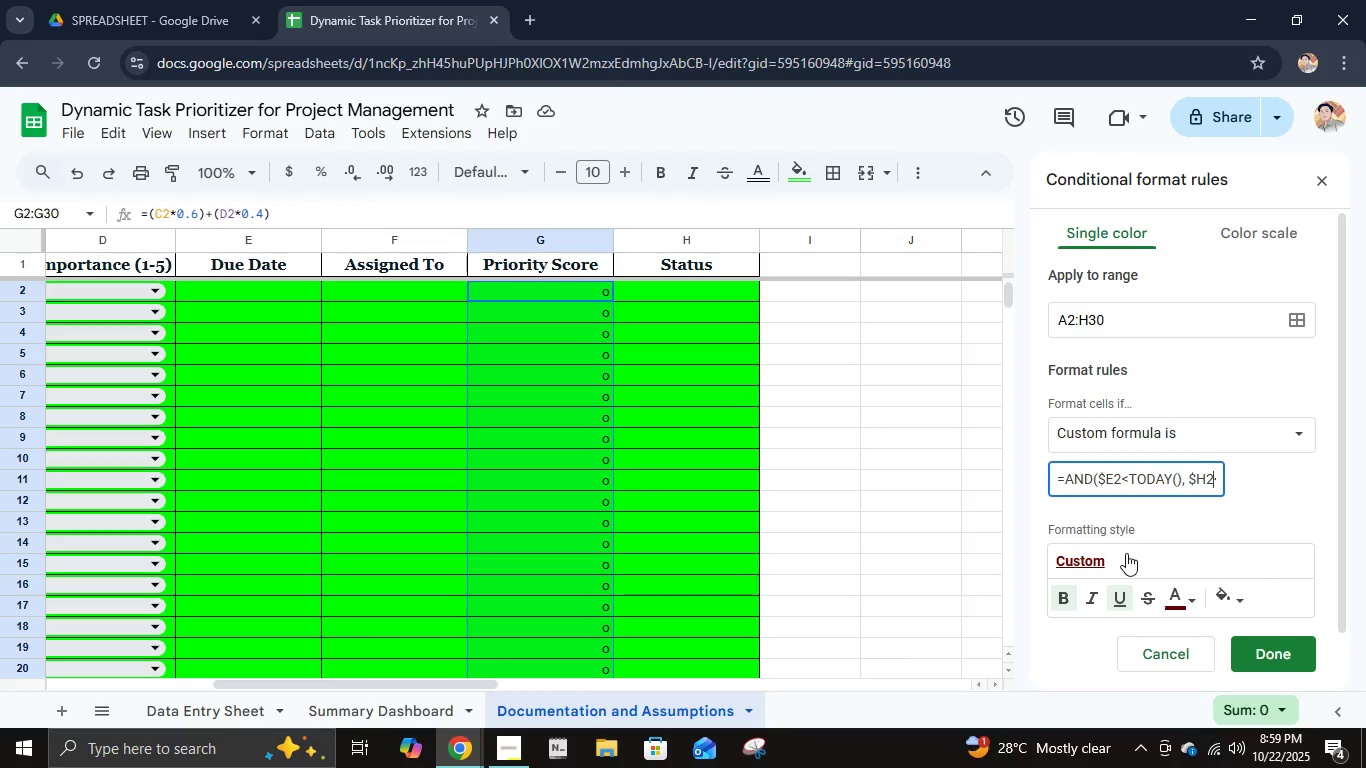 
key(ArrowRight)
 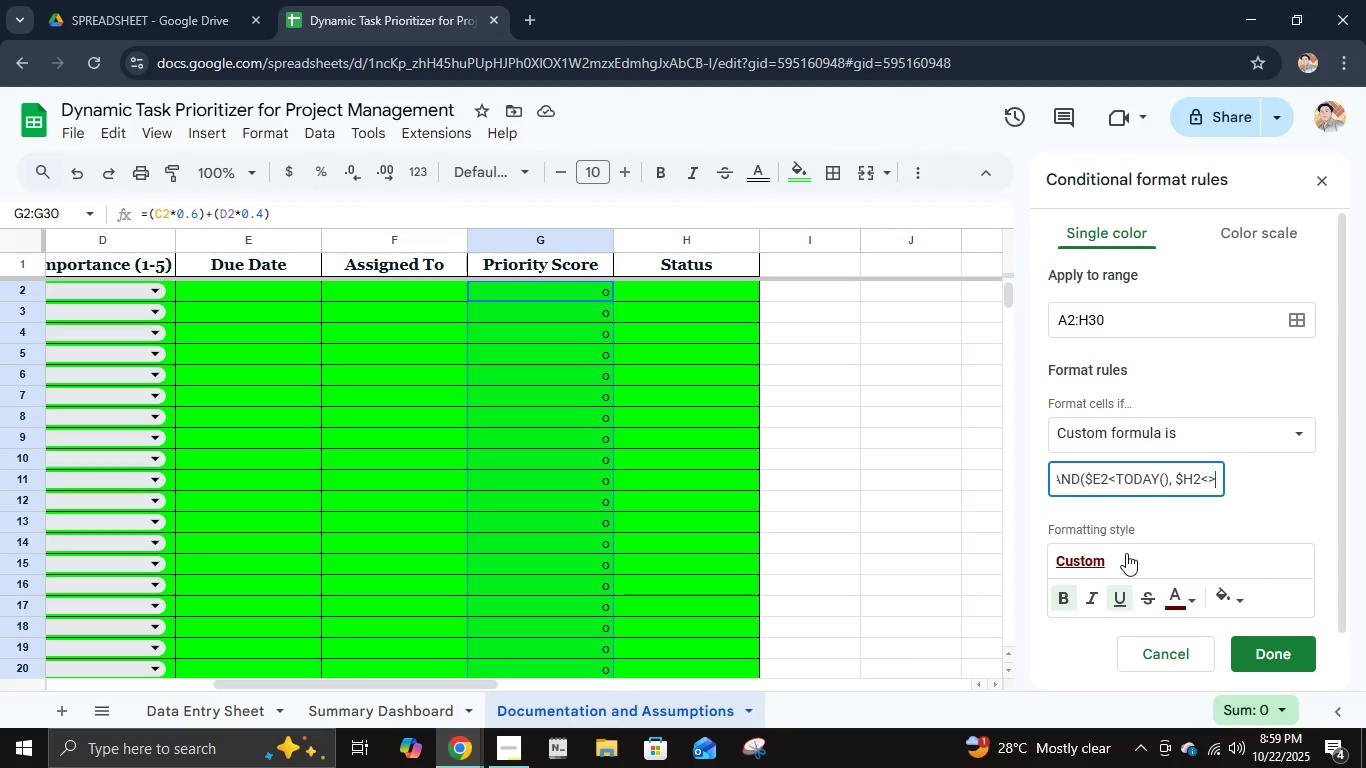 
key(ArrowRight)
 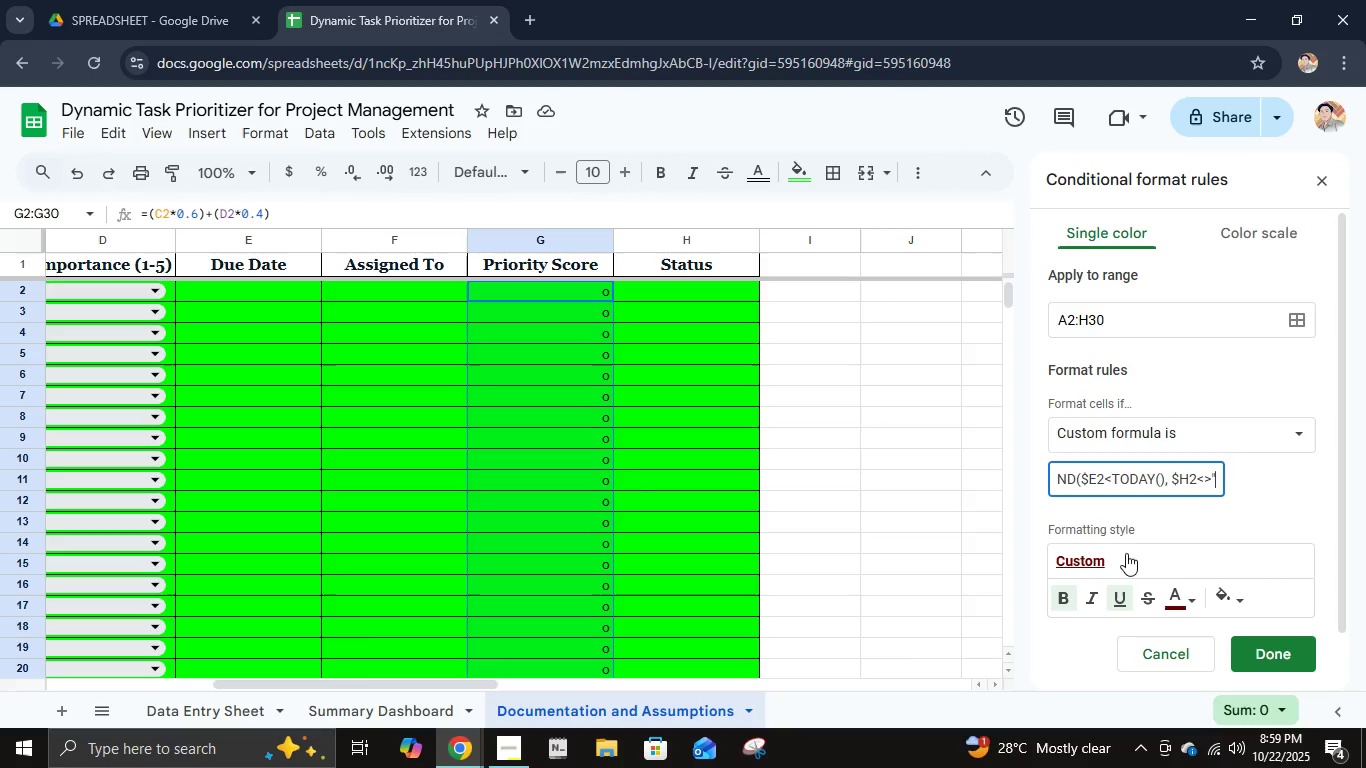 
key(ArrowRight)
 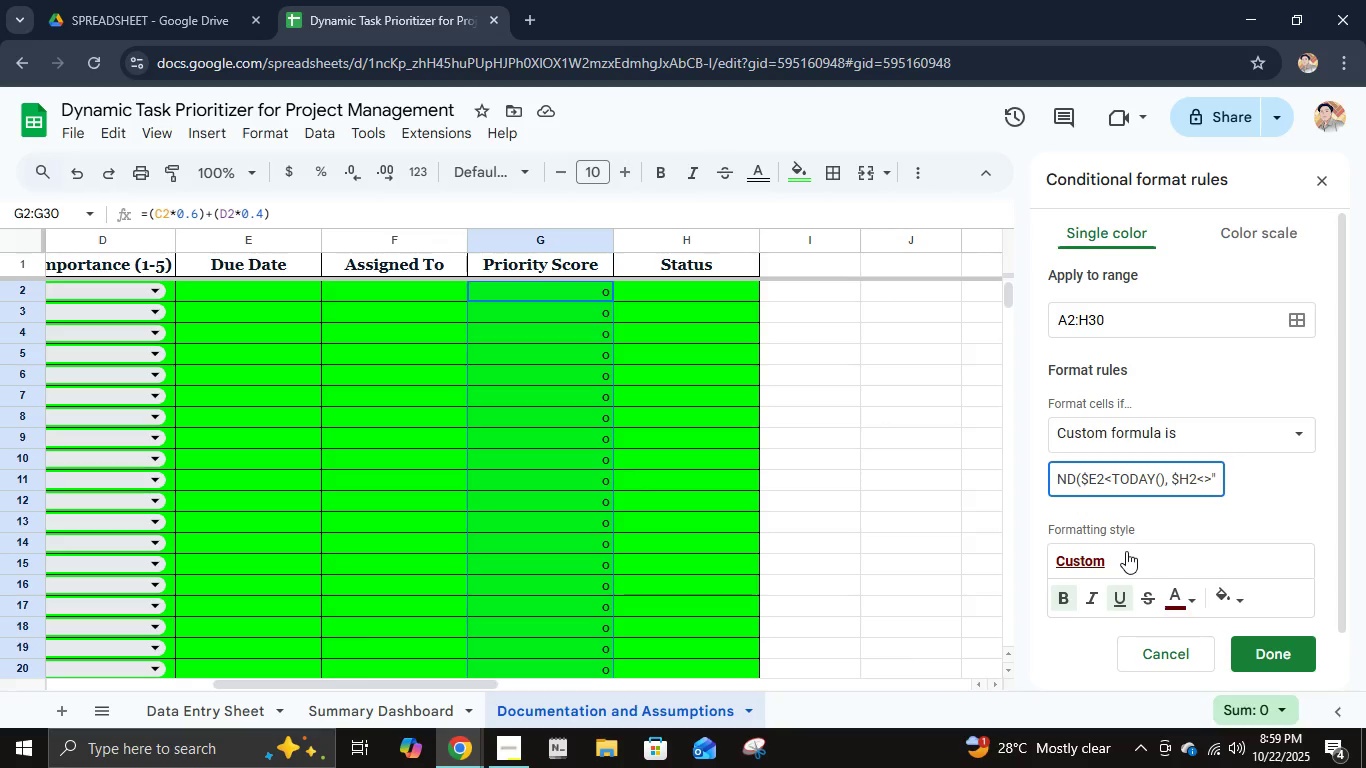 
hold_key(key=ArrowRight, duration=0.51)
 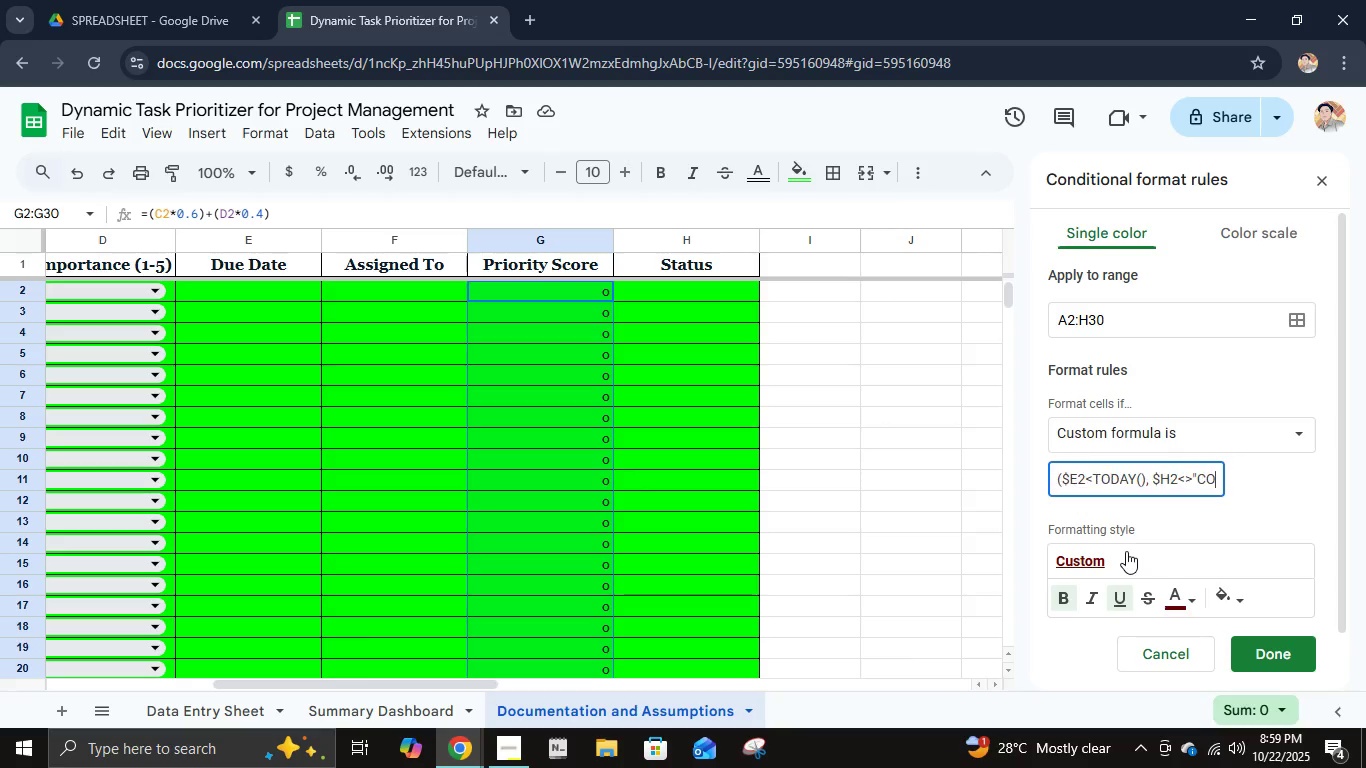 
key(ArrowRight)
 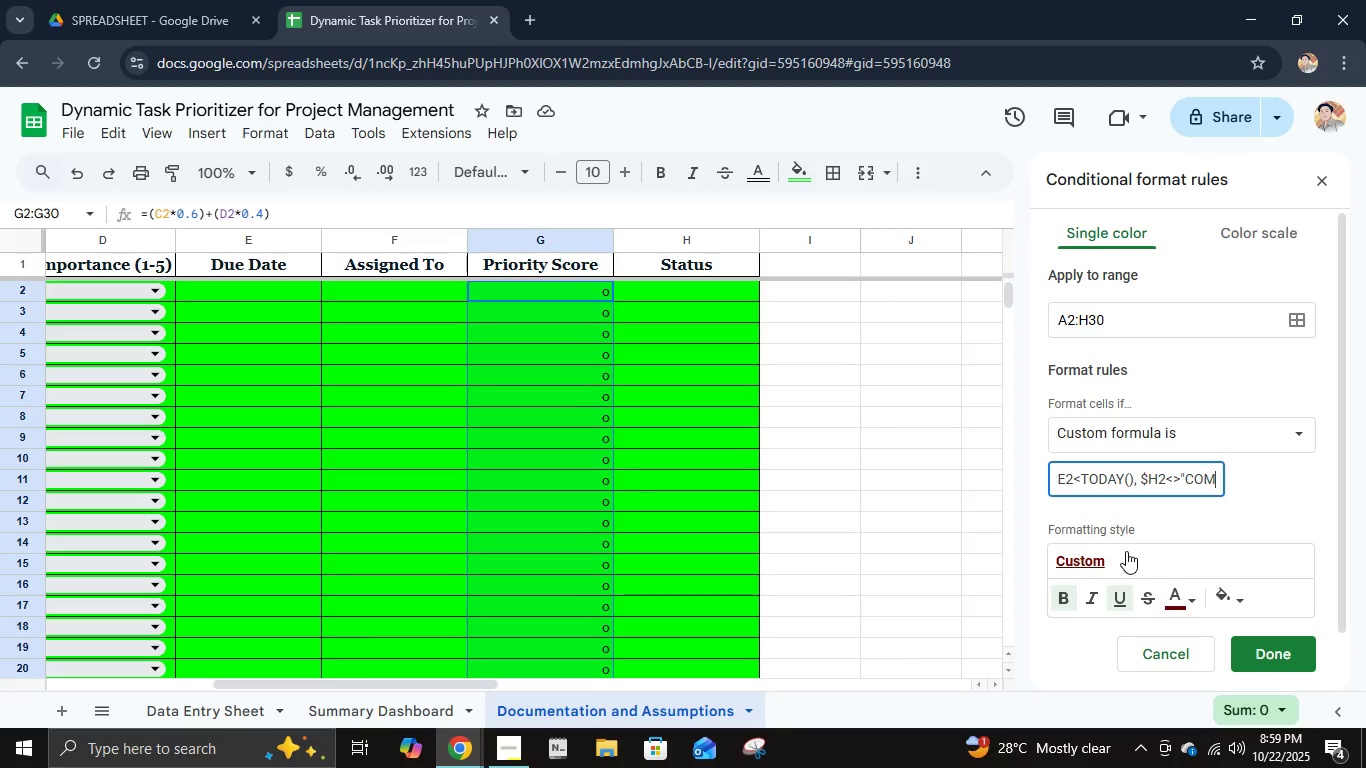 
key(ArrowRight)
 